 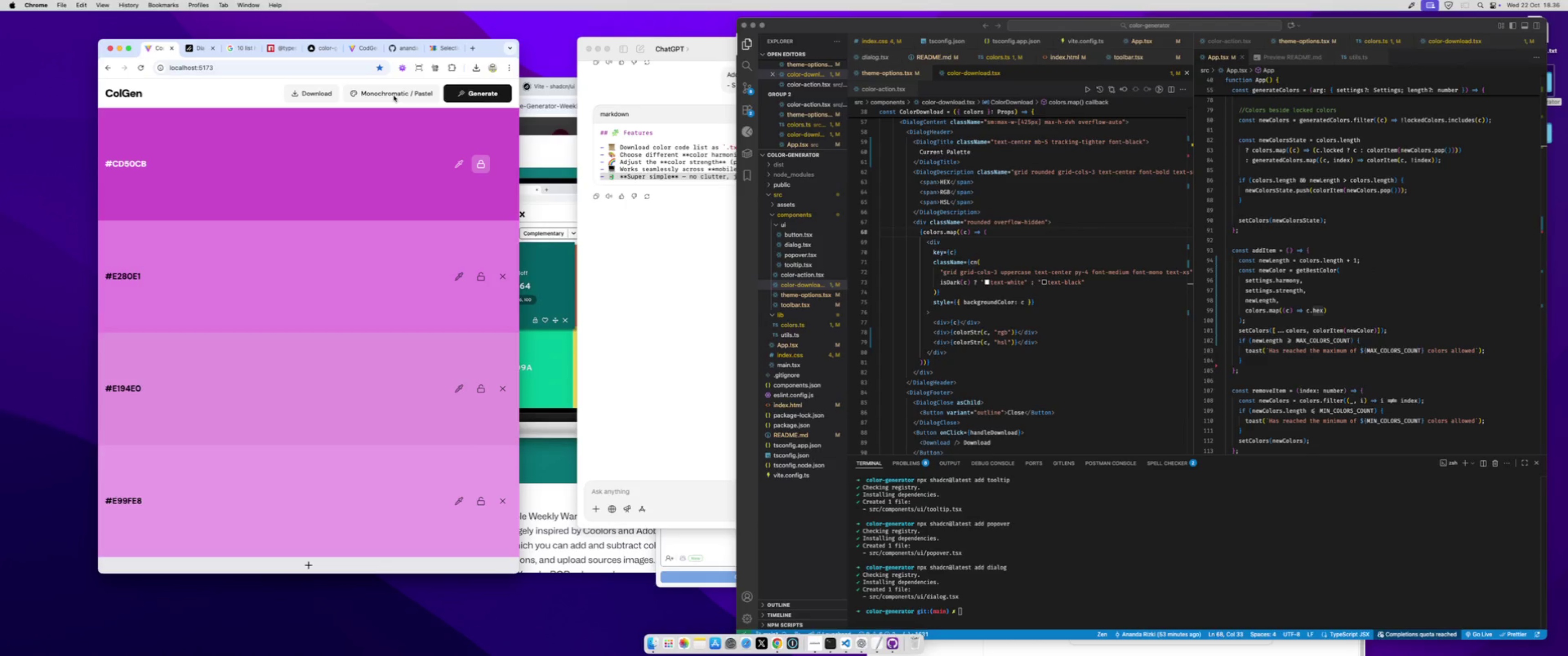 
left_click([392, 92])
 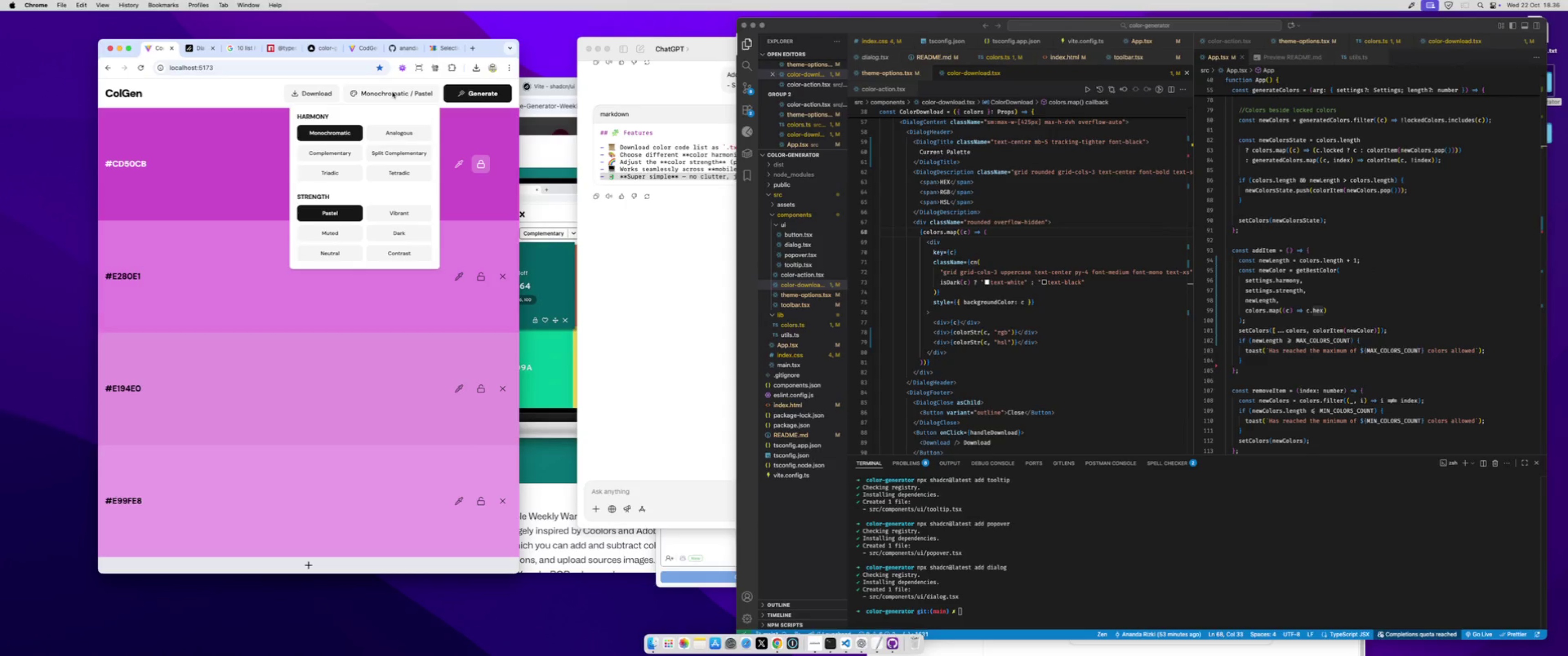 
left_click([392, 92])
 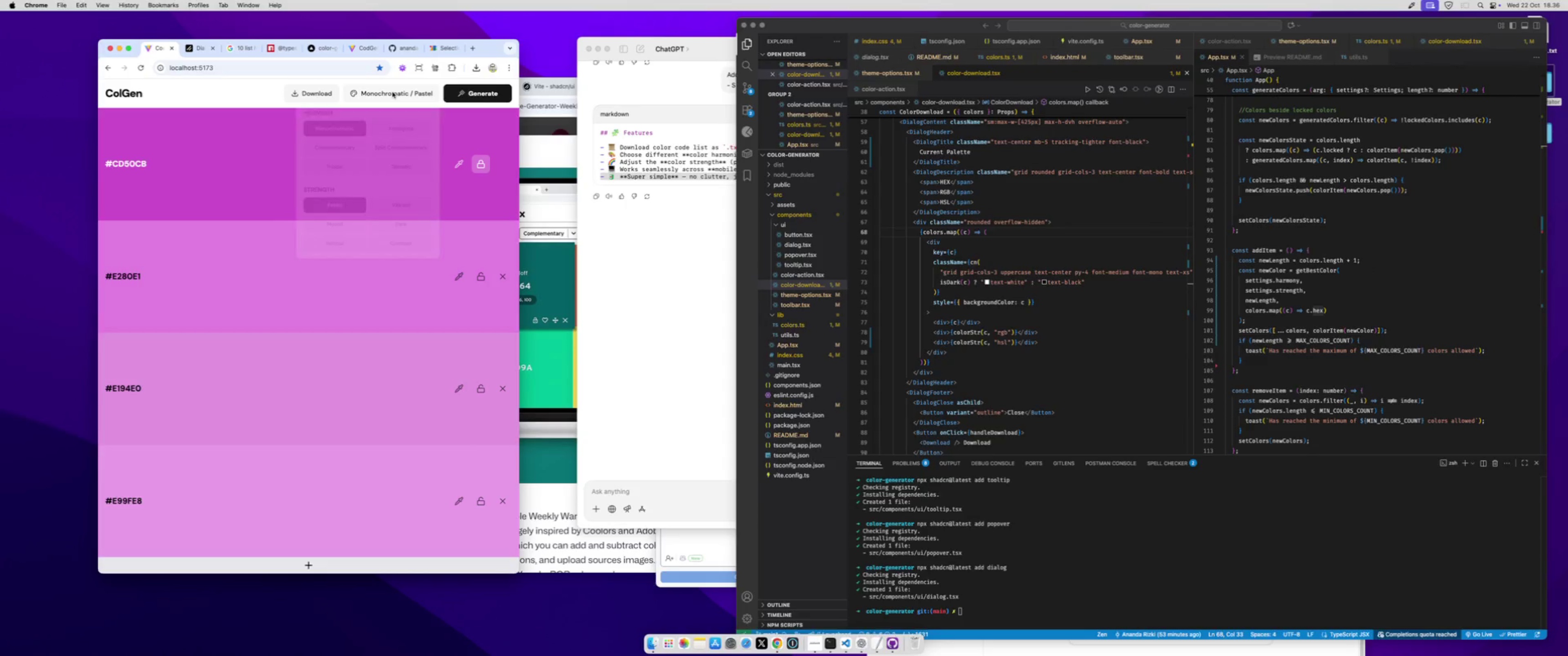 
left_click([392, 92])
 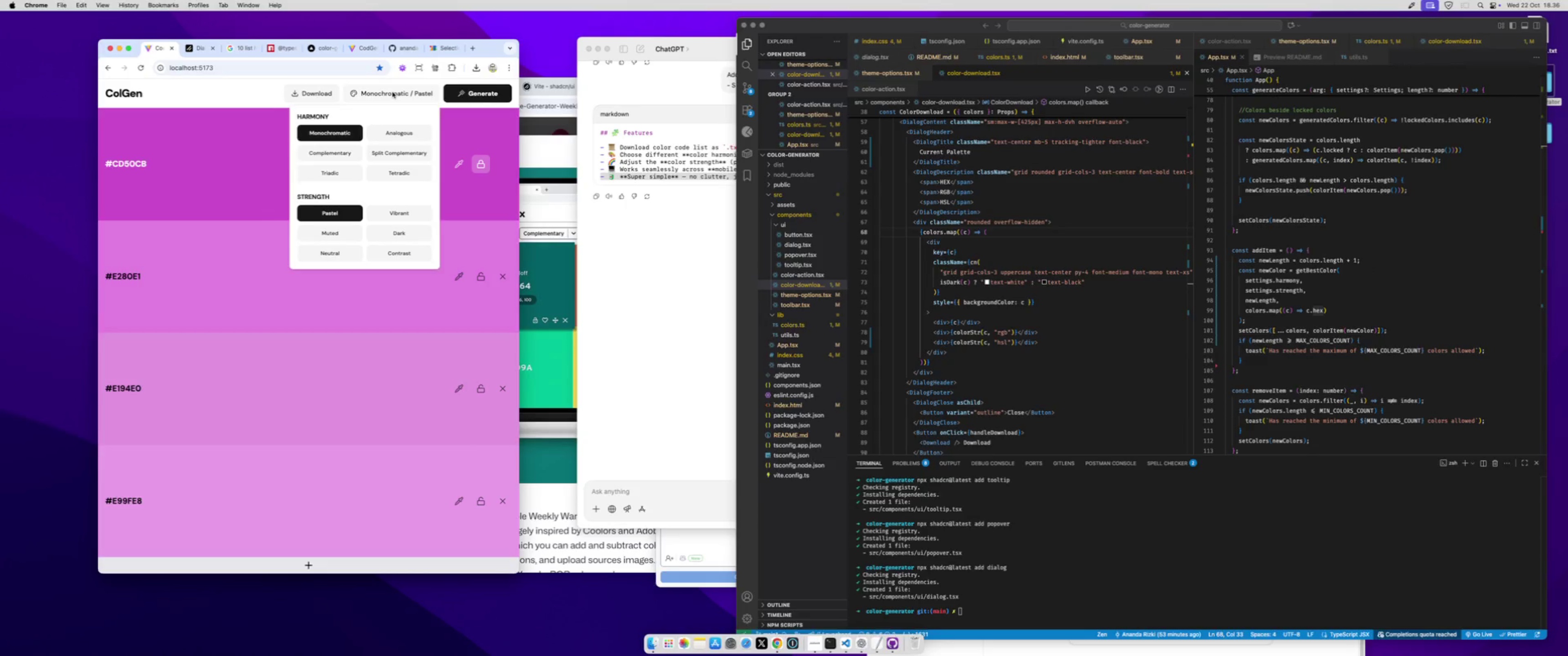 
left_click([392, 92])
 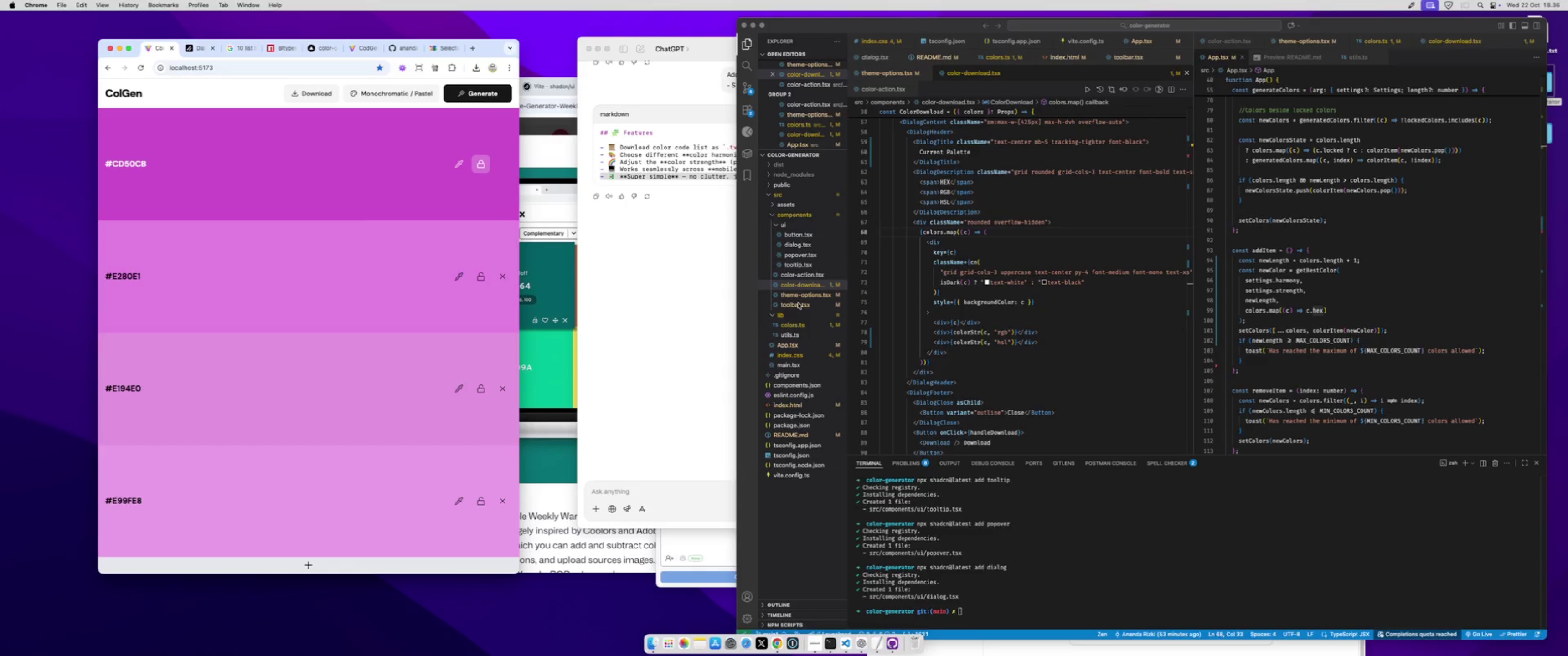 
left_click([799, 306])
 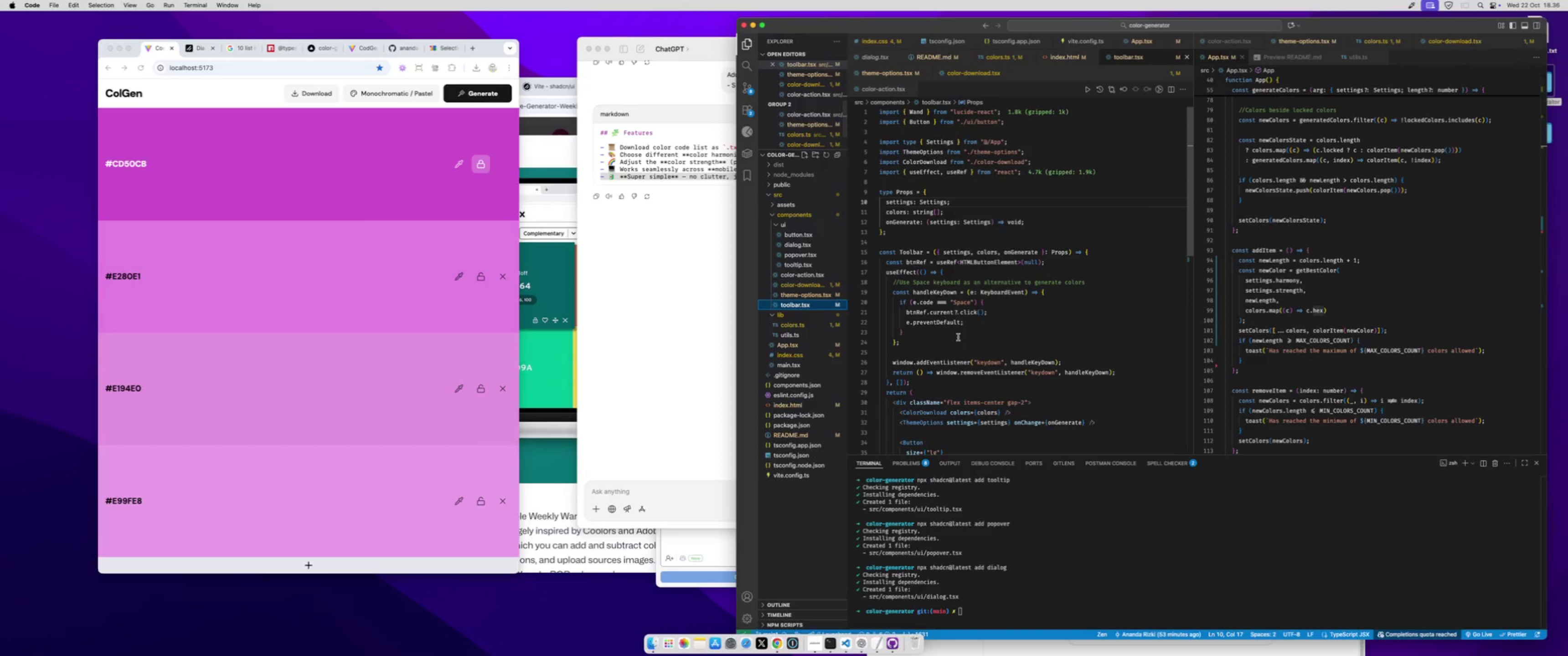 
scroll: coordinate [958, 337], scroll_direction: down, amount: 4.0
 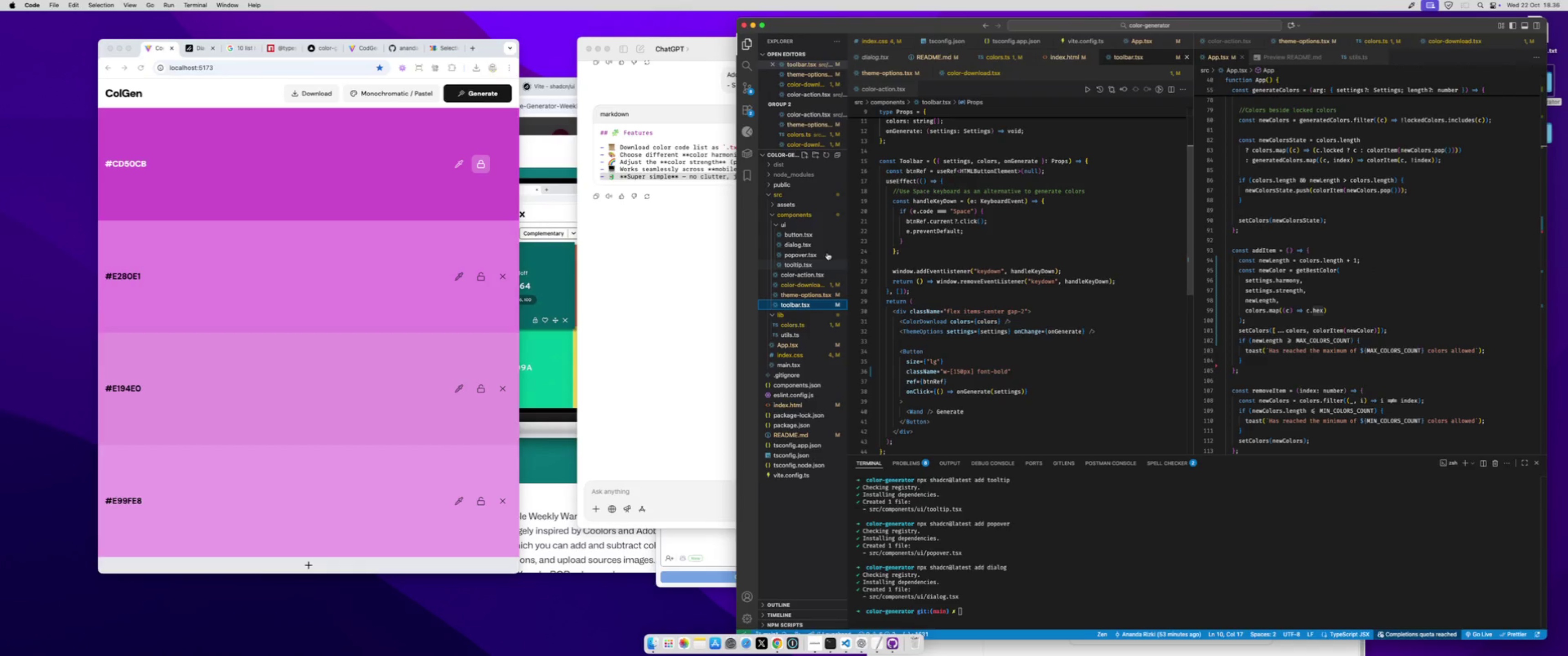 
left_click([805, 154])
 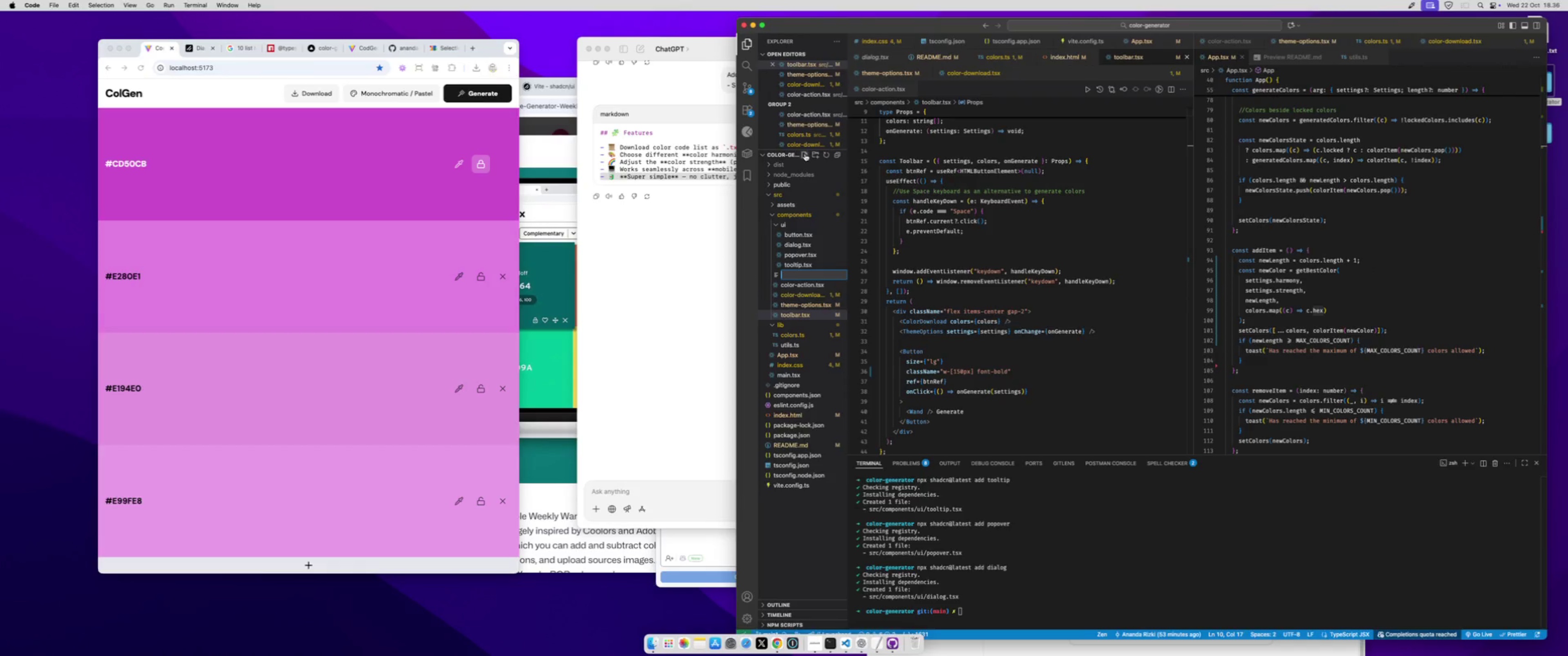 
type(col)
key(Backspace)
key(Backspace)
type(ode-options.tsx)
 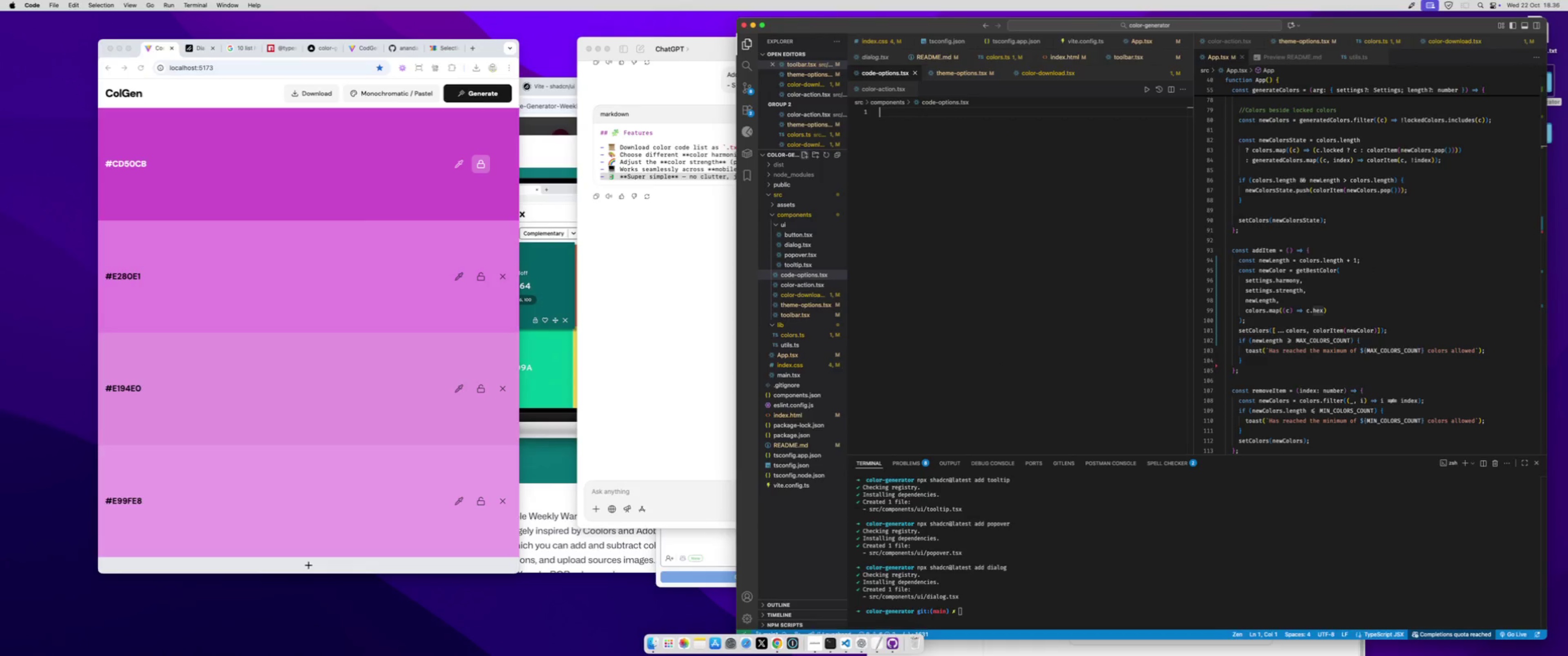 
key(Enter)
 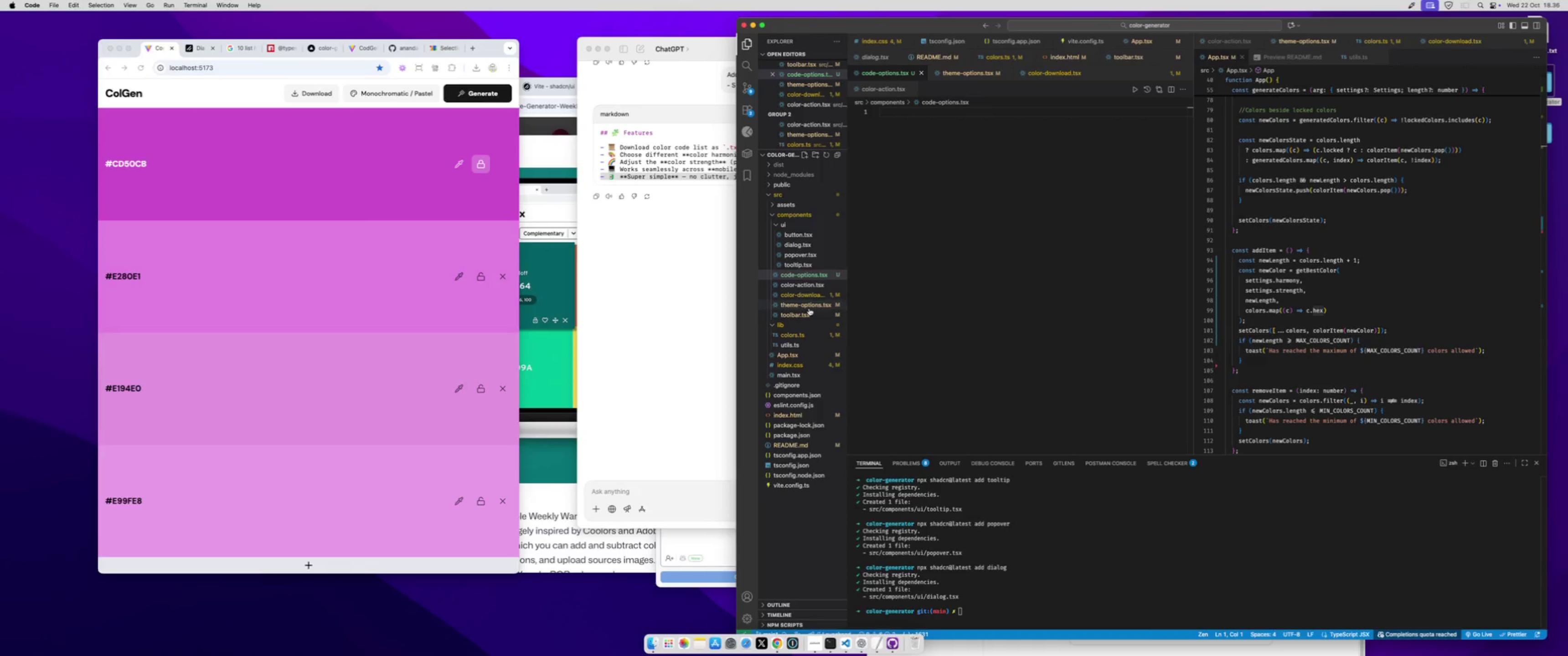 
left_click([809, 308])
 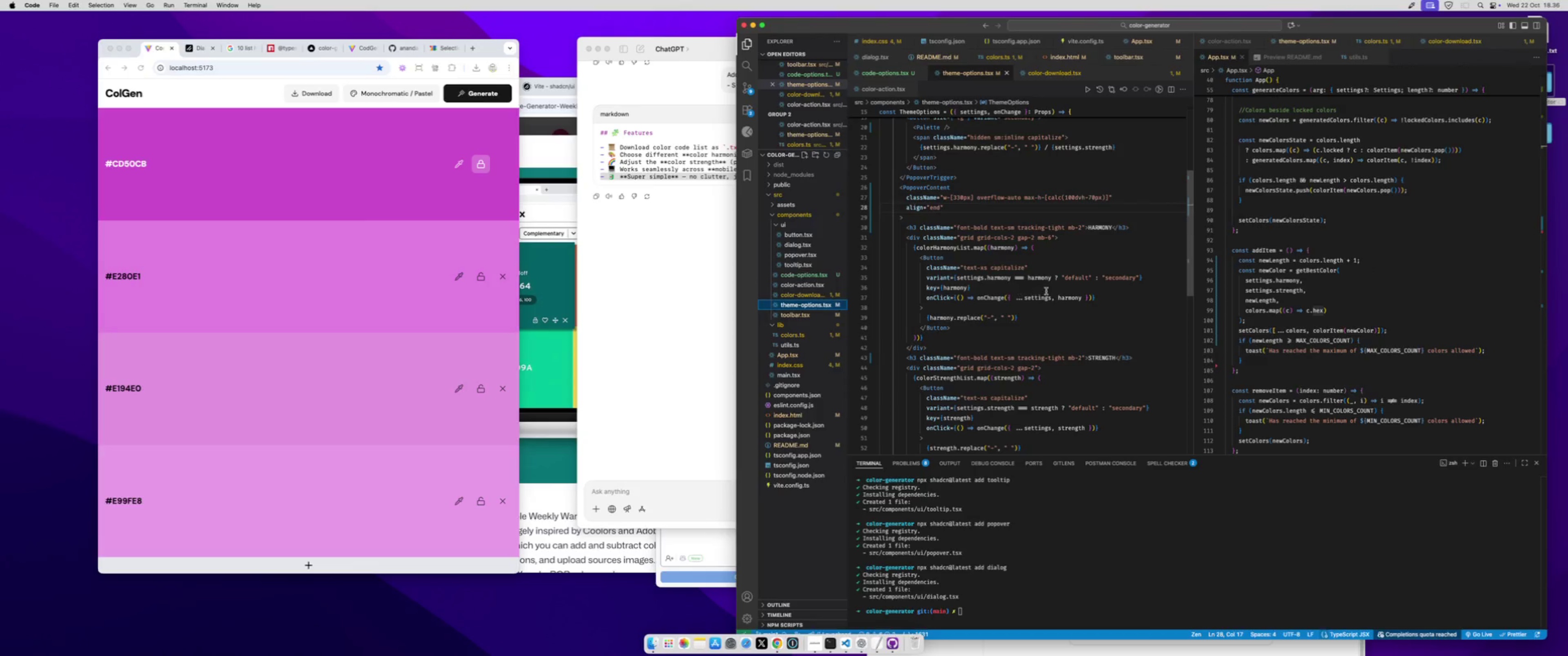 
left_click([1046, 291])
 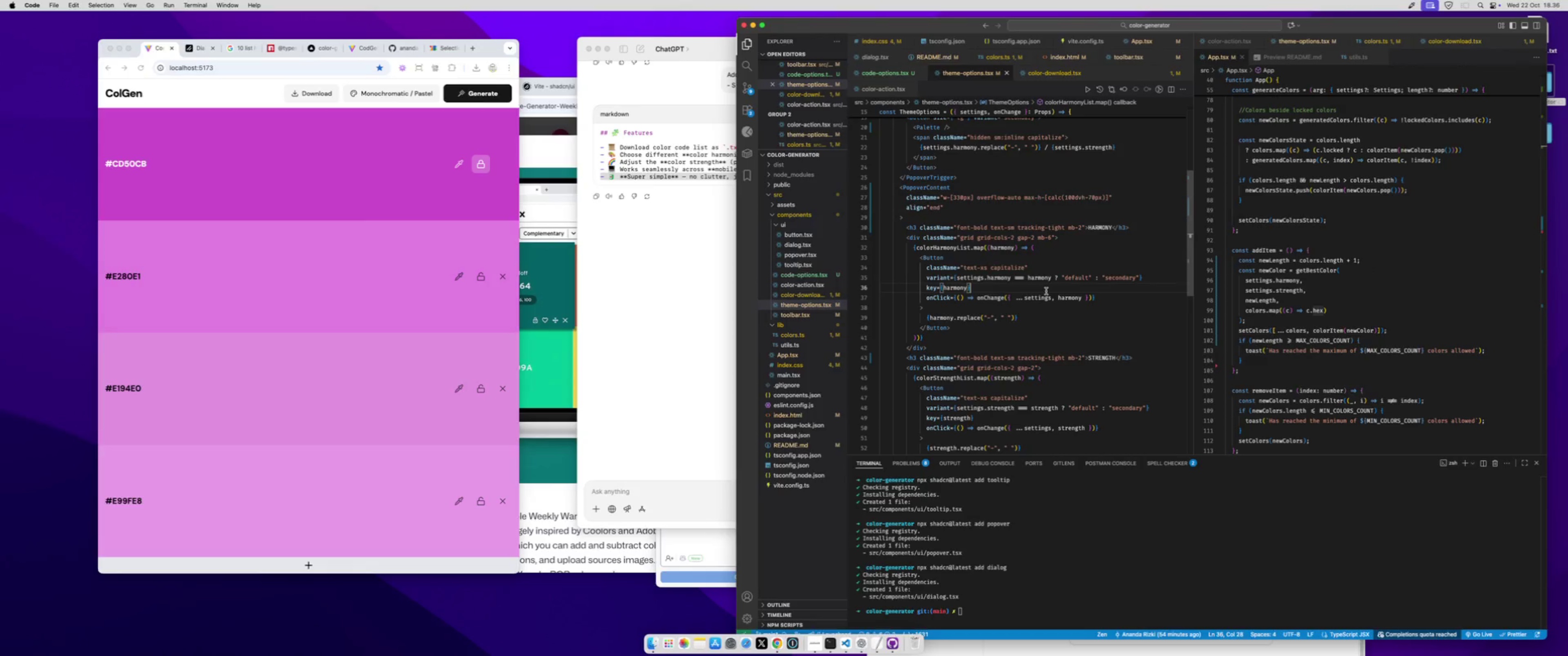 
key(Meta+A)
 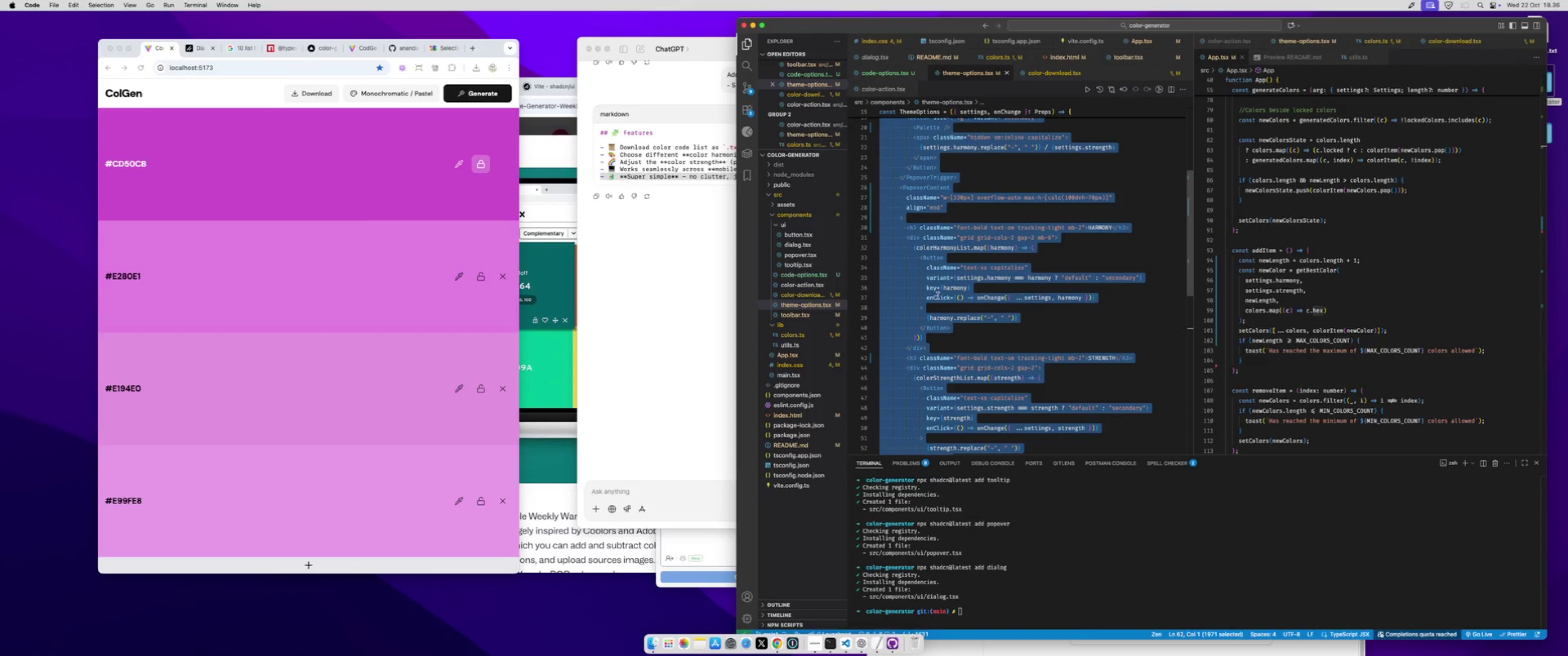 
key(Meta+C)
 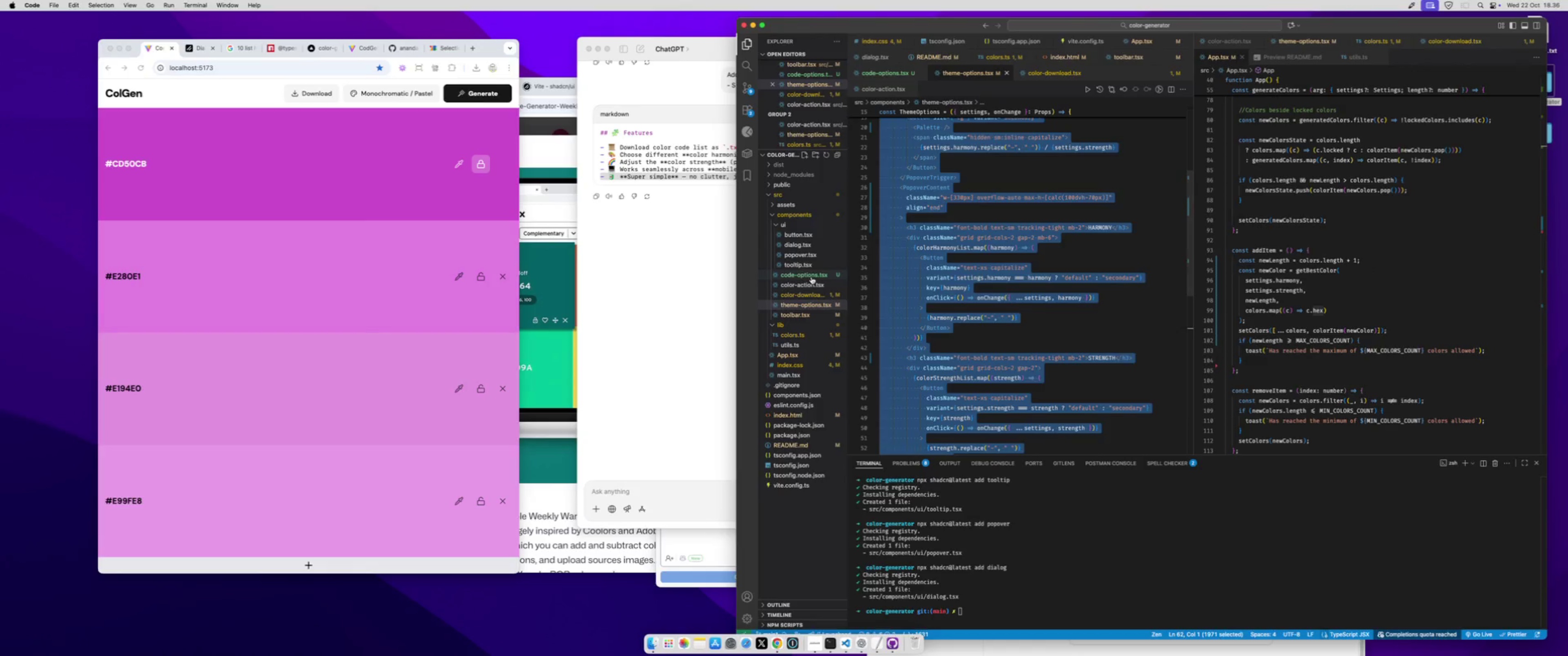 
left_click([811, 277])
 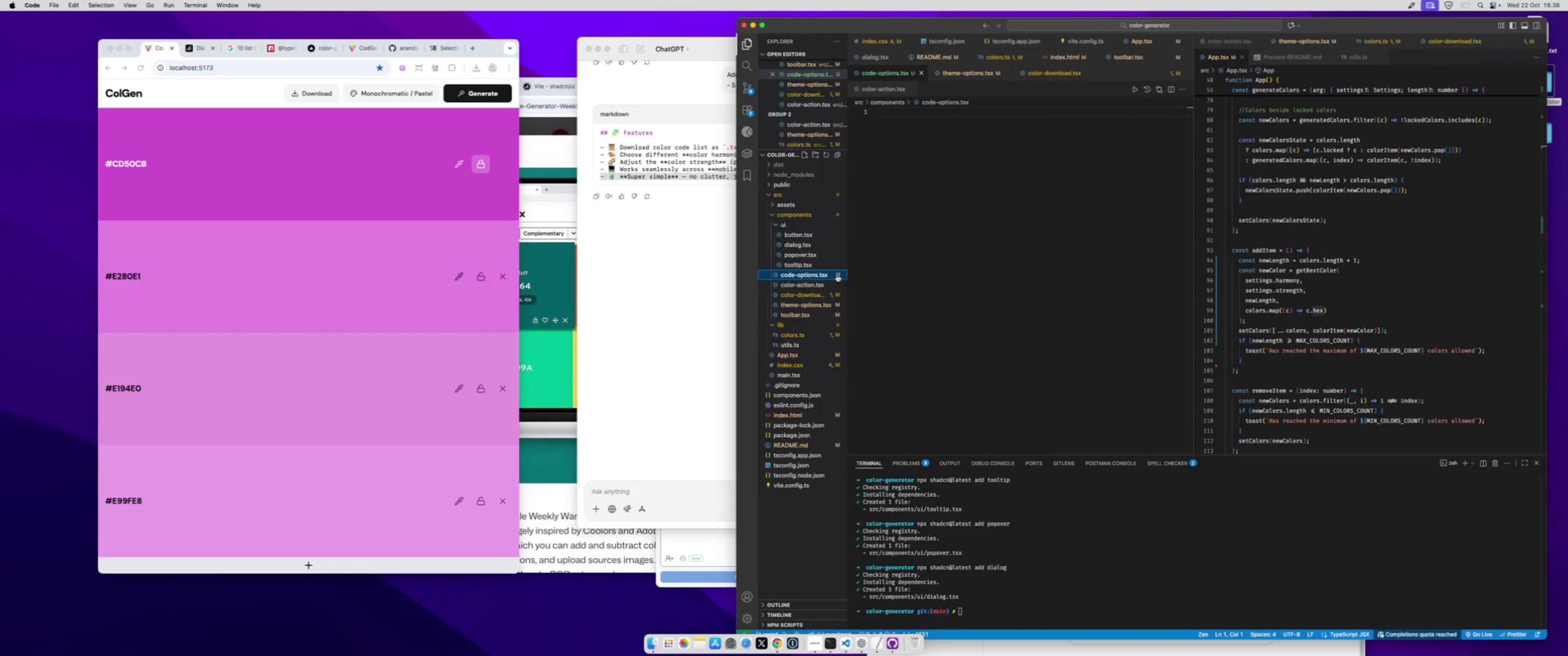 
right_click([835, 274])
 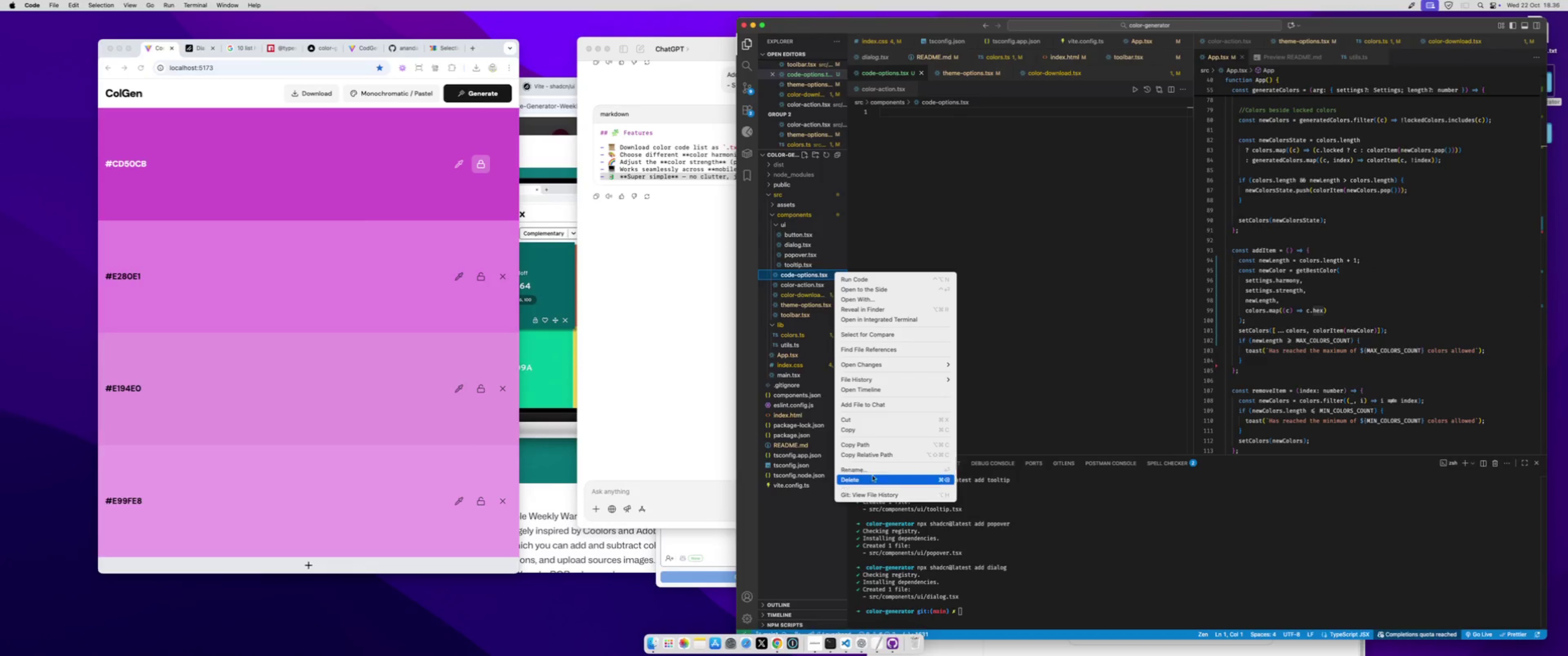 
left_click([872, 476])
 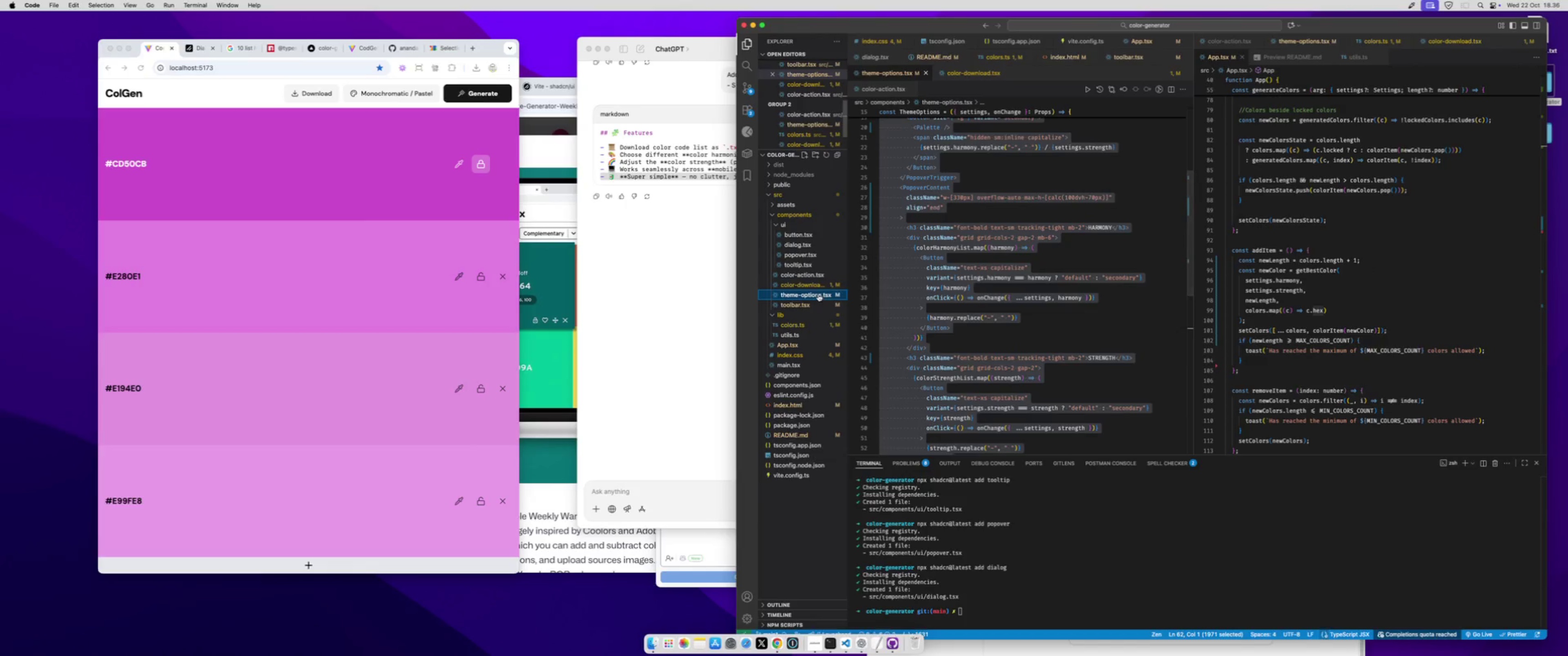 
left_click([818, 294])
 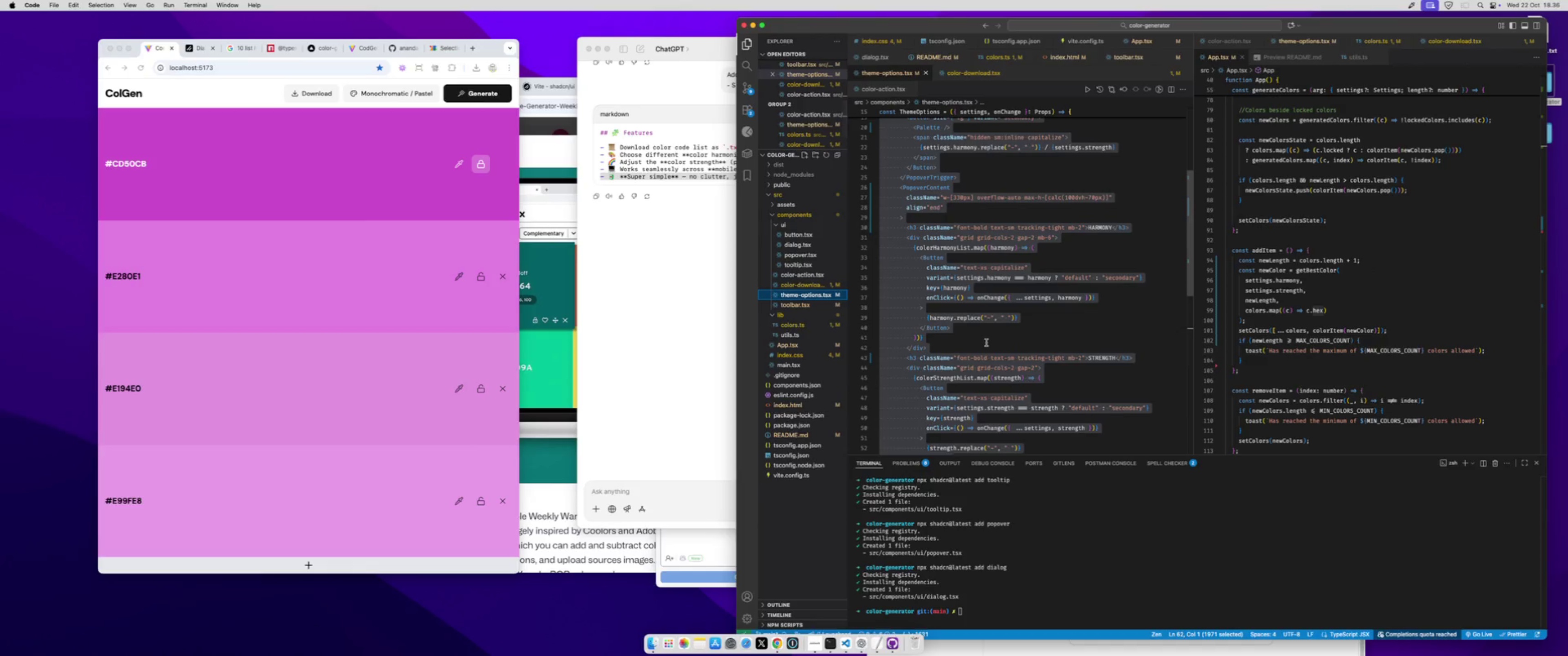 
scroll: coordinate [986, 343], scroll_direction: down, amount: 3.0
 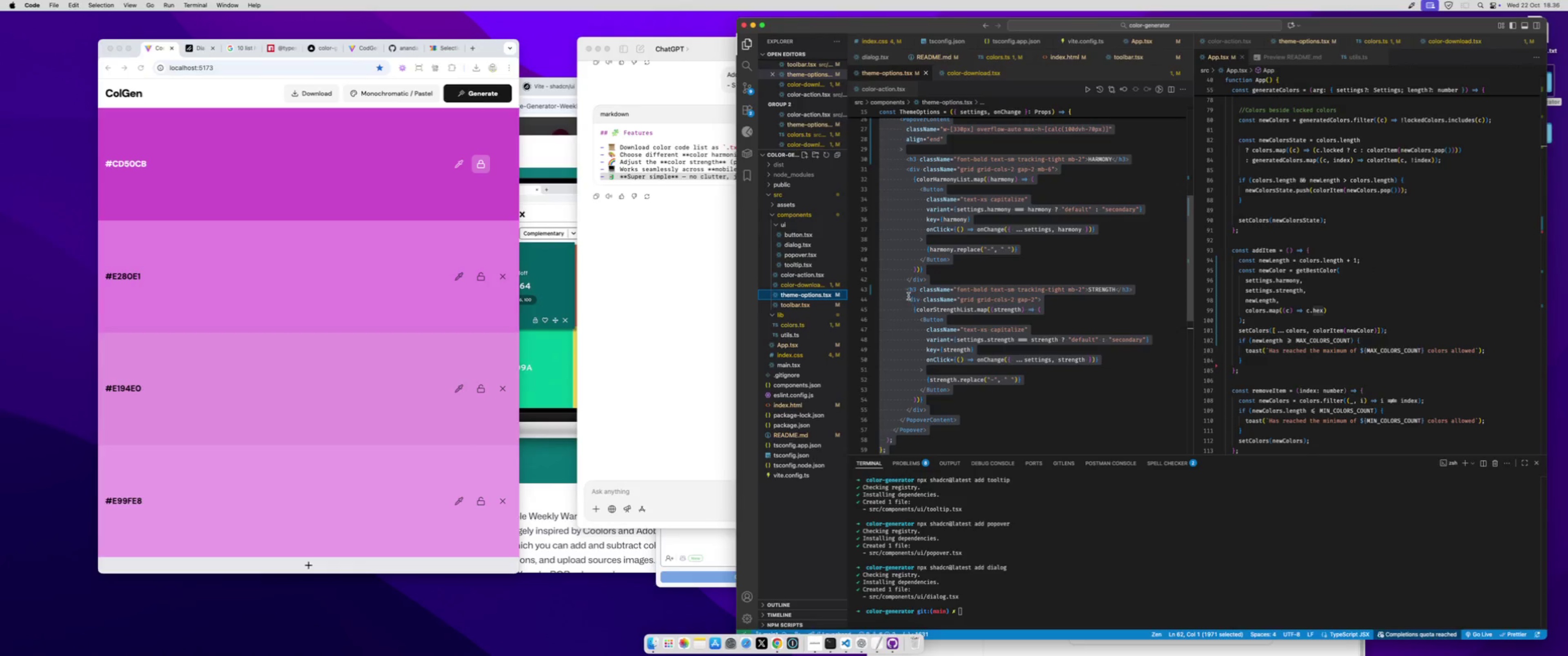 
left_click([908, 296])
 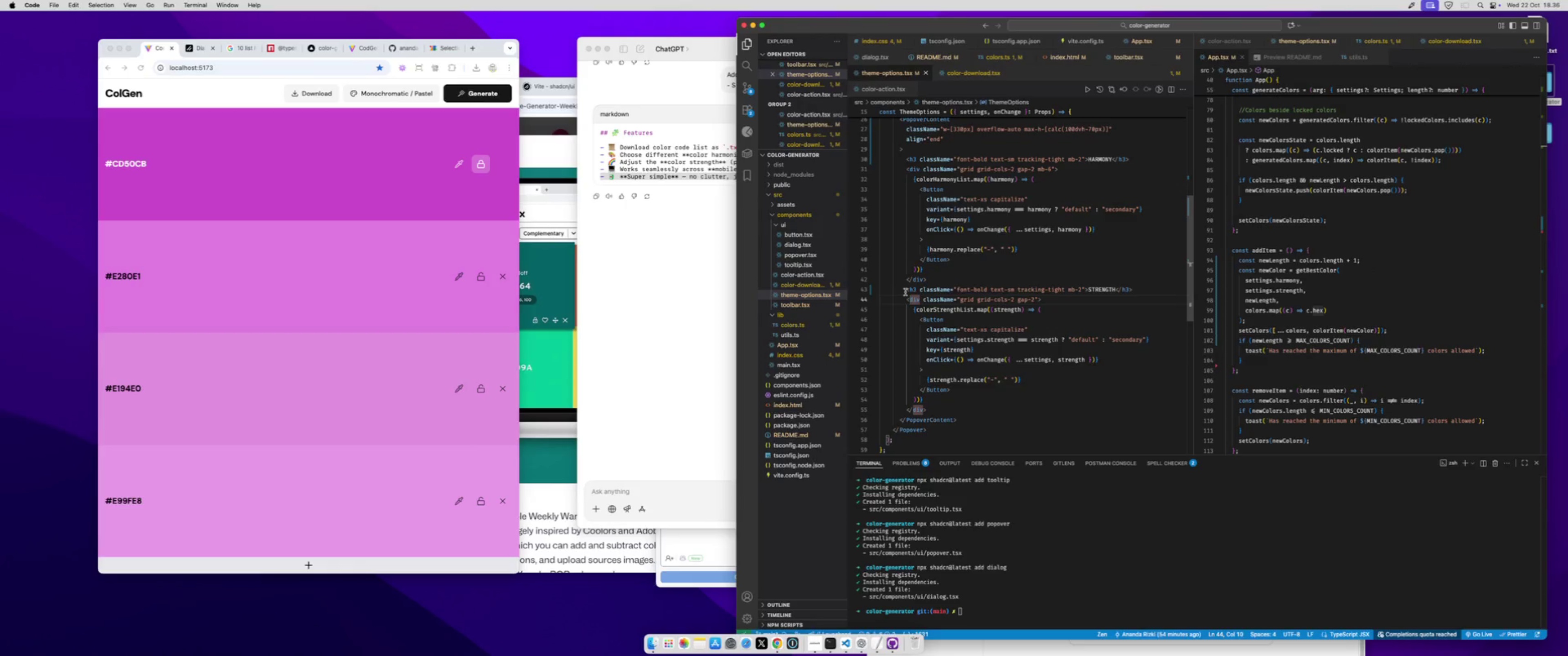 
left_click_drag(start_coordinate=[905, 292], to_coordinate=[946, 410])
 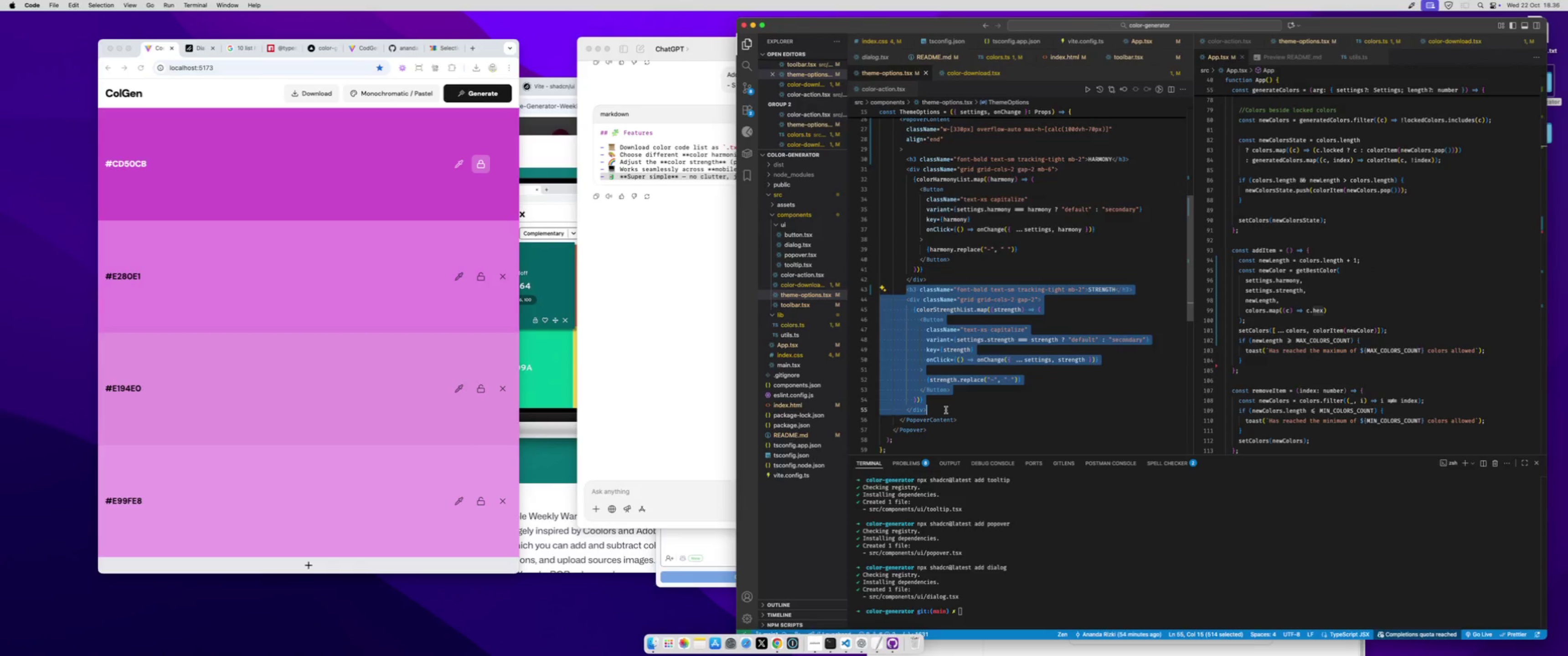 
key(Meta+C)
 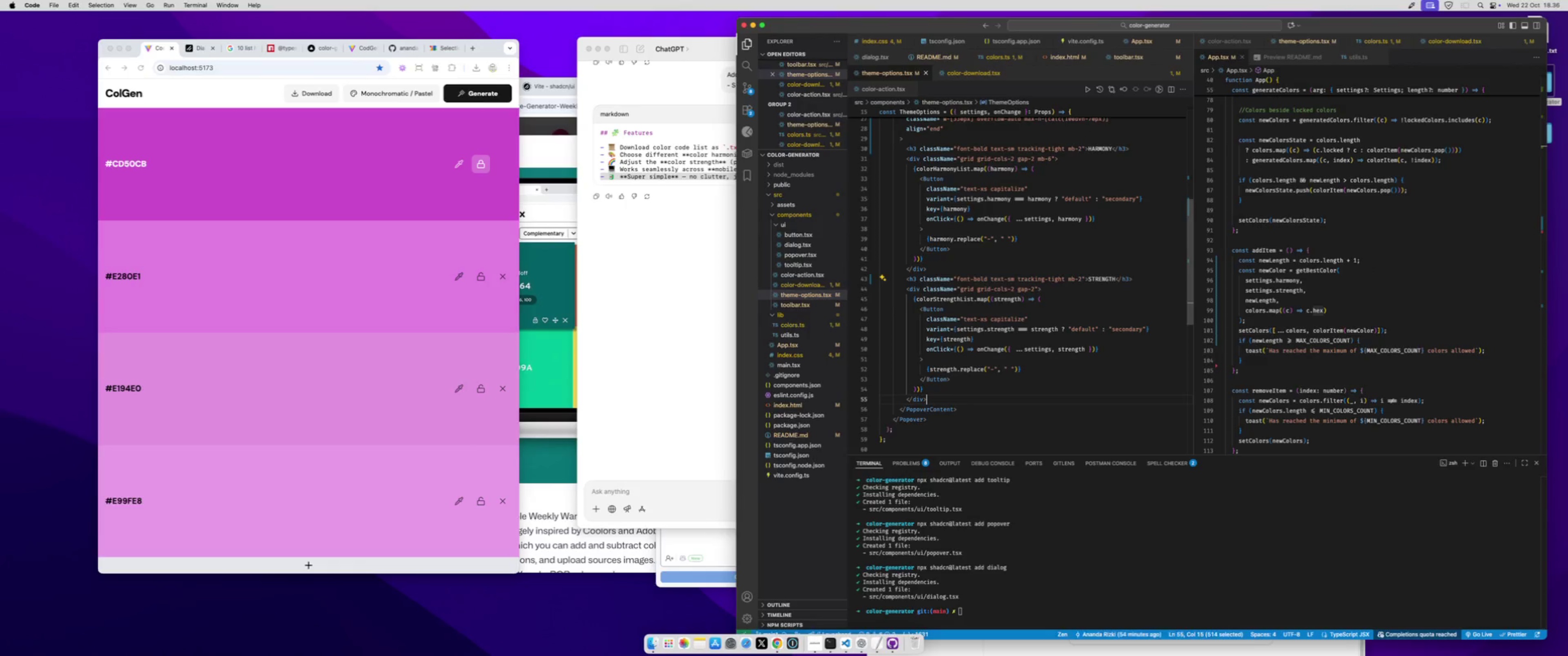 
key(ArrowRight)
 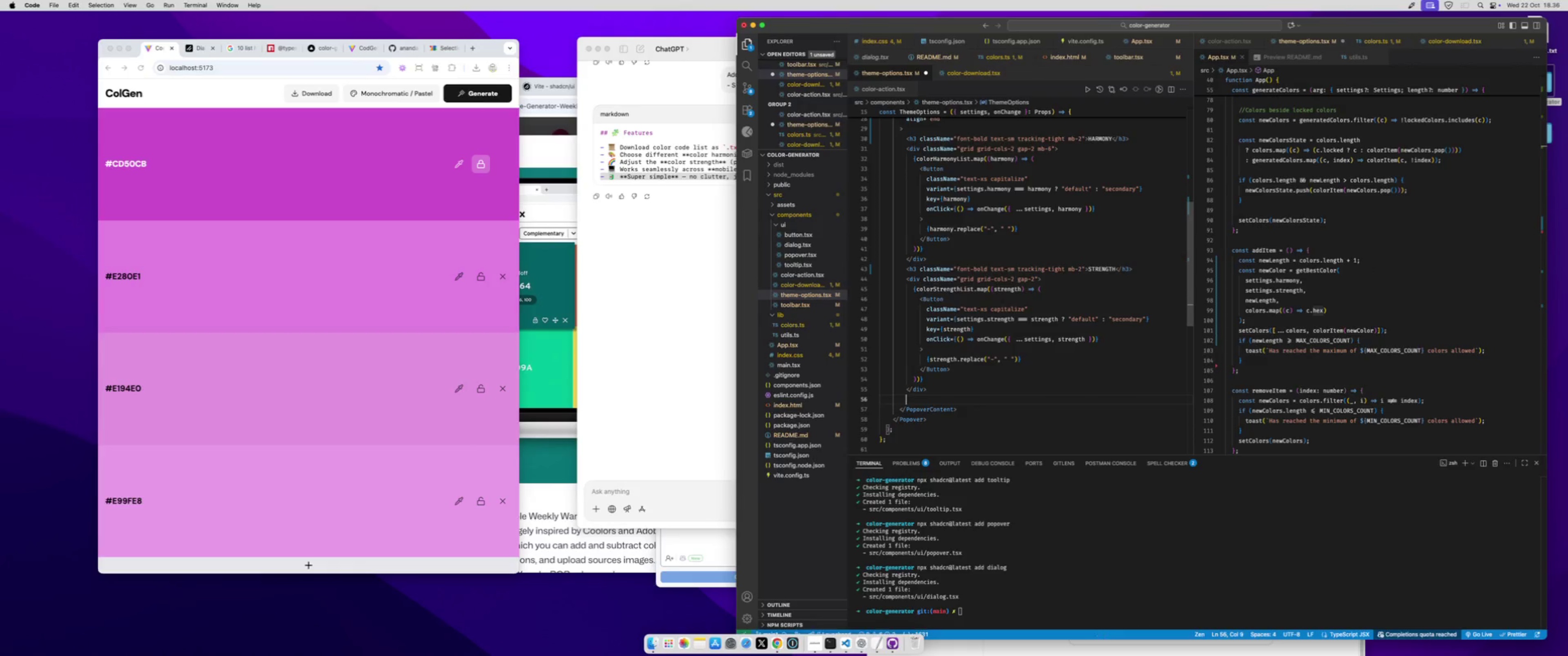 
key(Enter)
 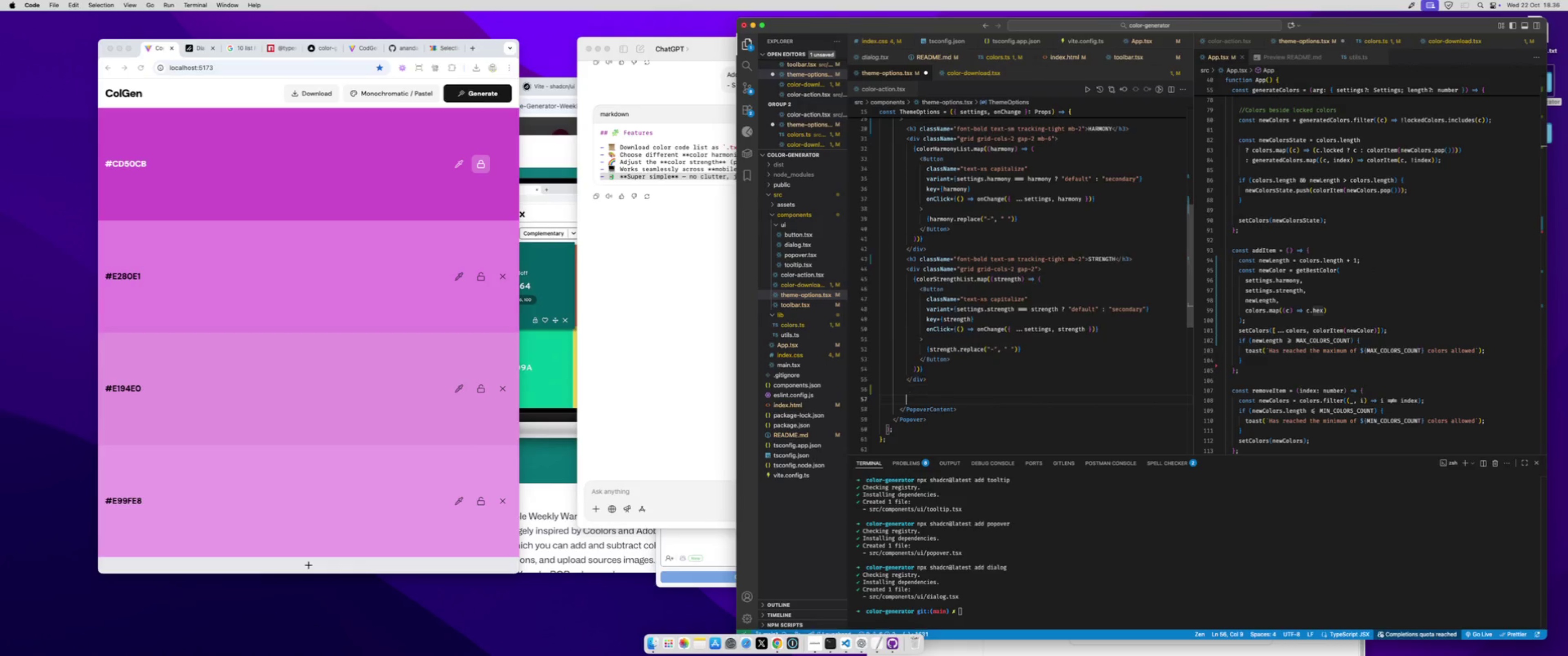 
key(Enter)
 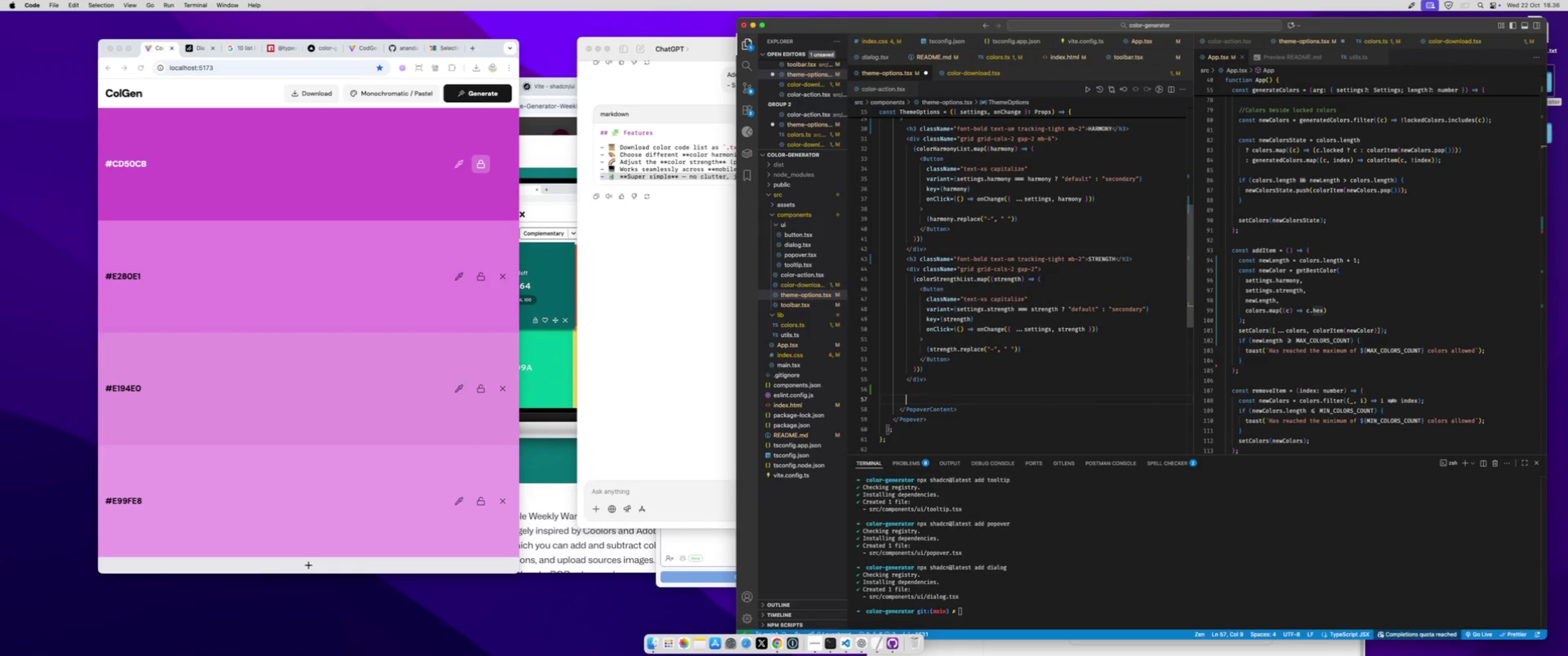 
key(Meta+CommandLeft)
 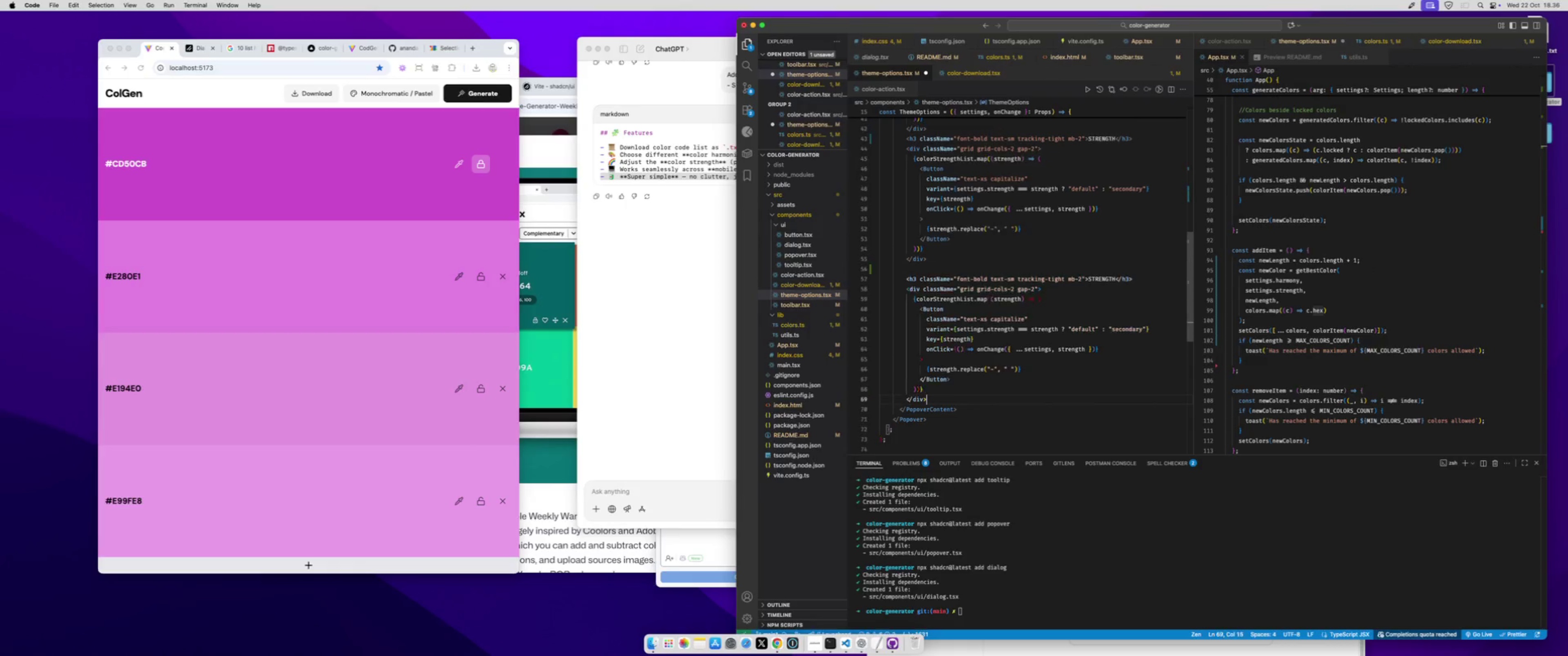 
key(Meta+V)
 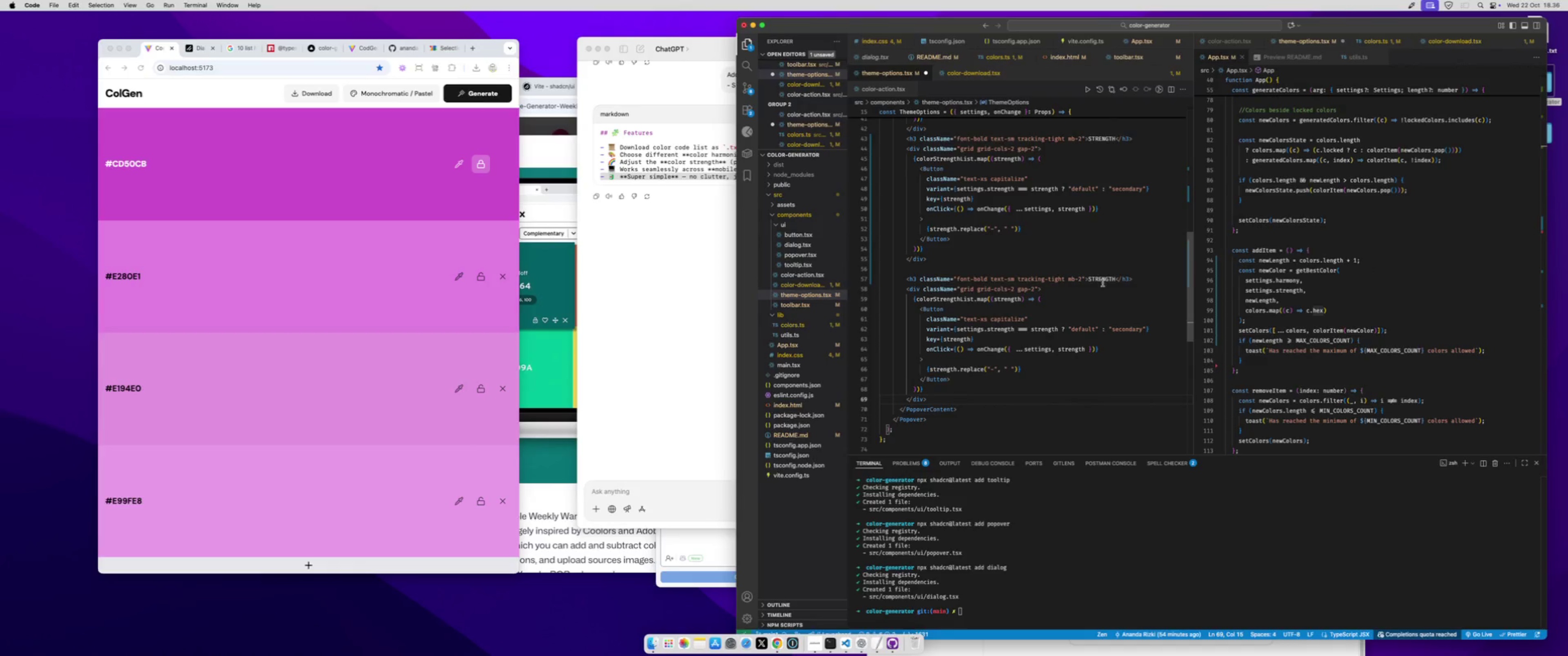 
double_click([1103, 280])
 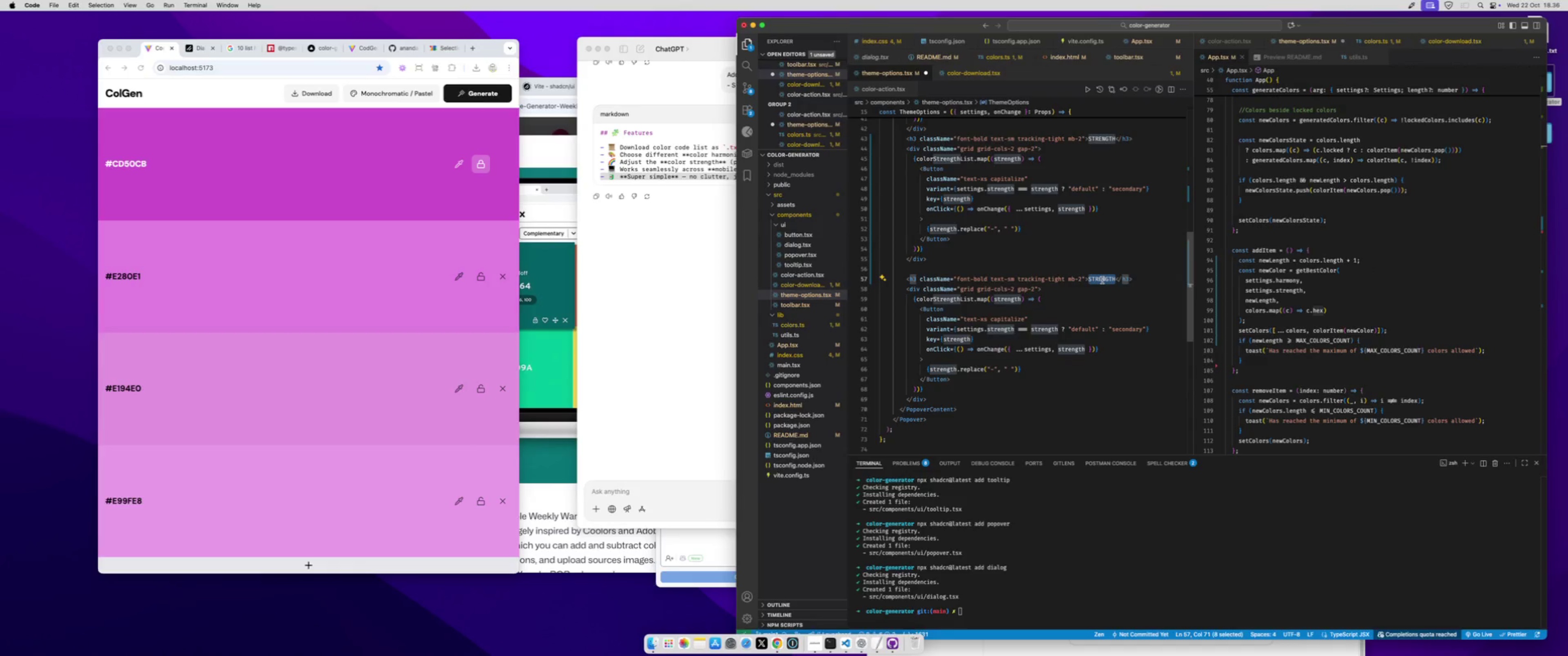 
type(CODE FORMAT)
 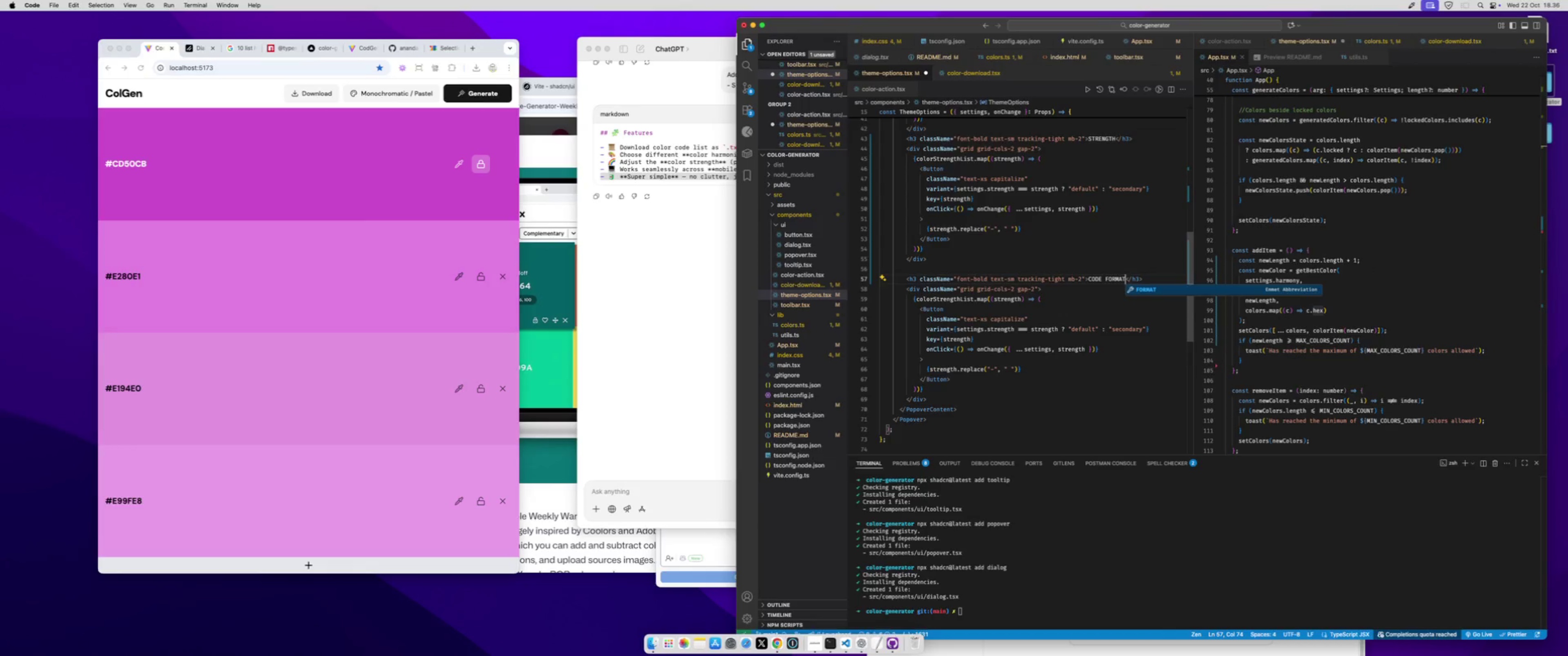 
key(Meta+S)
 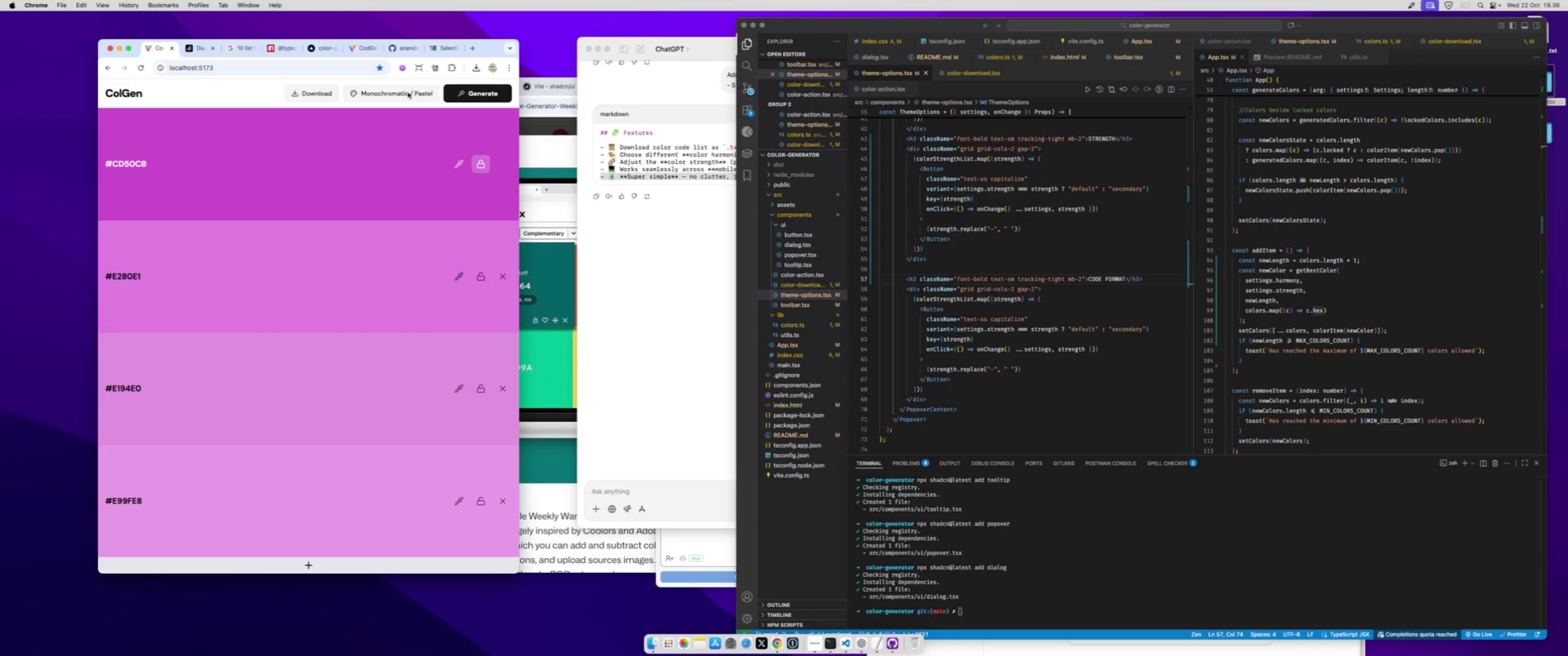 
double_click([408, 92])
 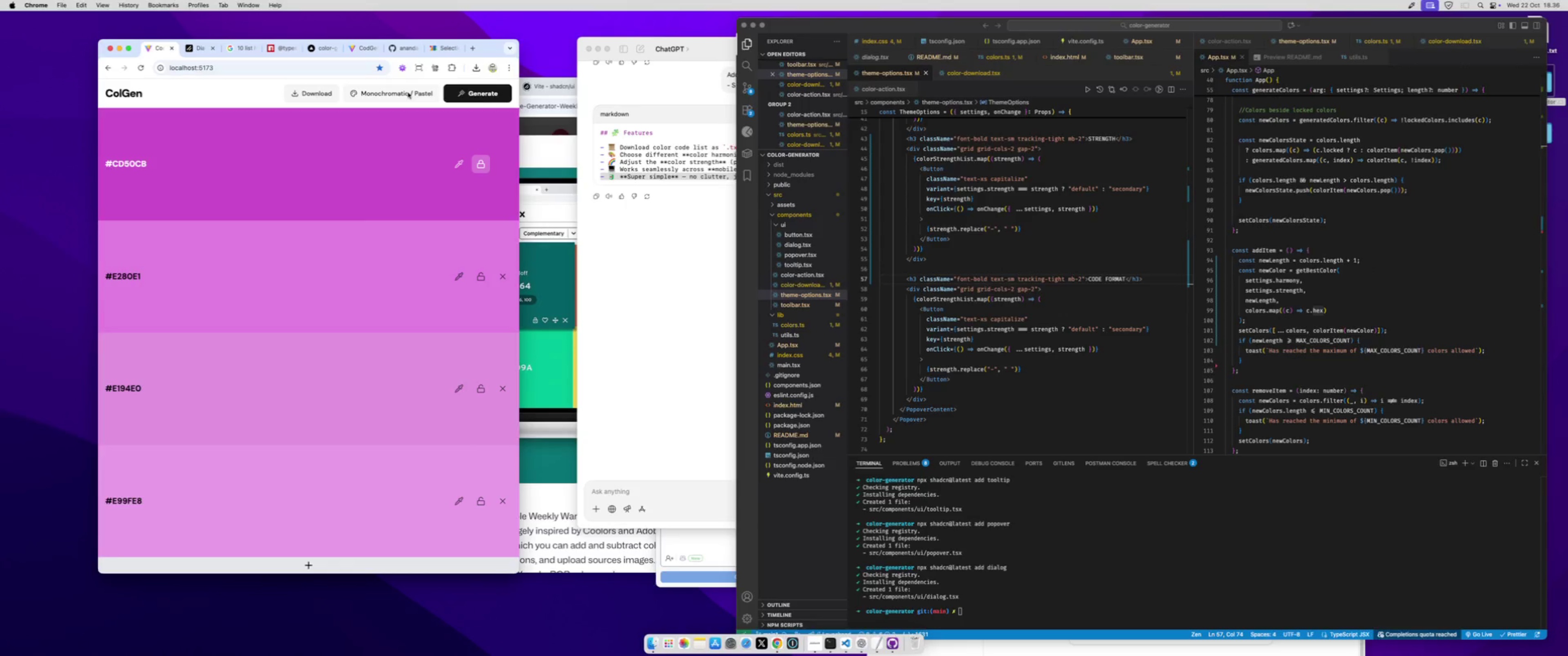 
left_click([408, 92])
 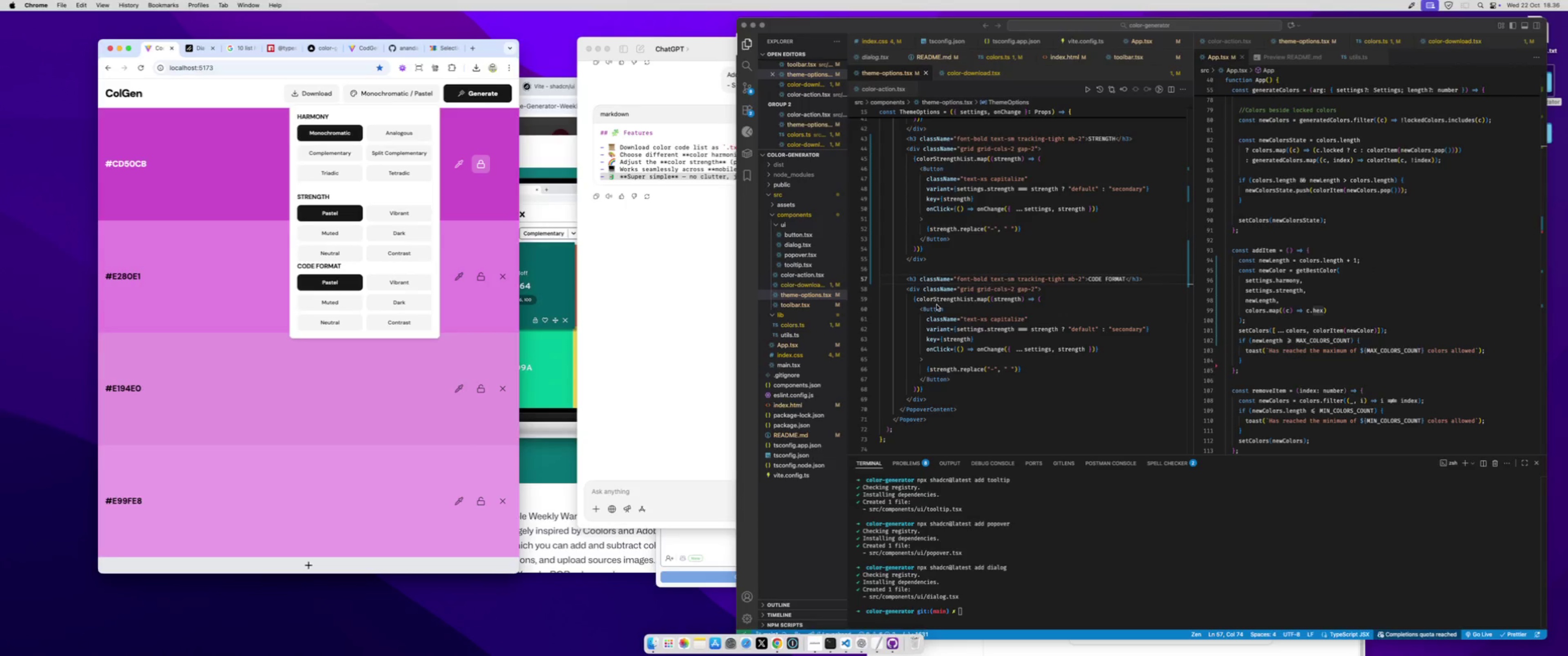 
left_click([944, 312])
 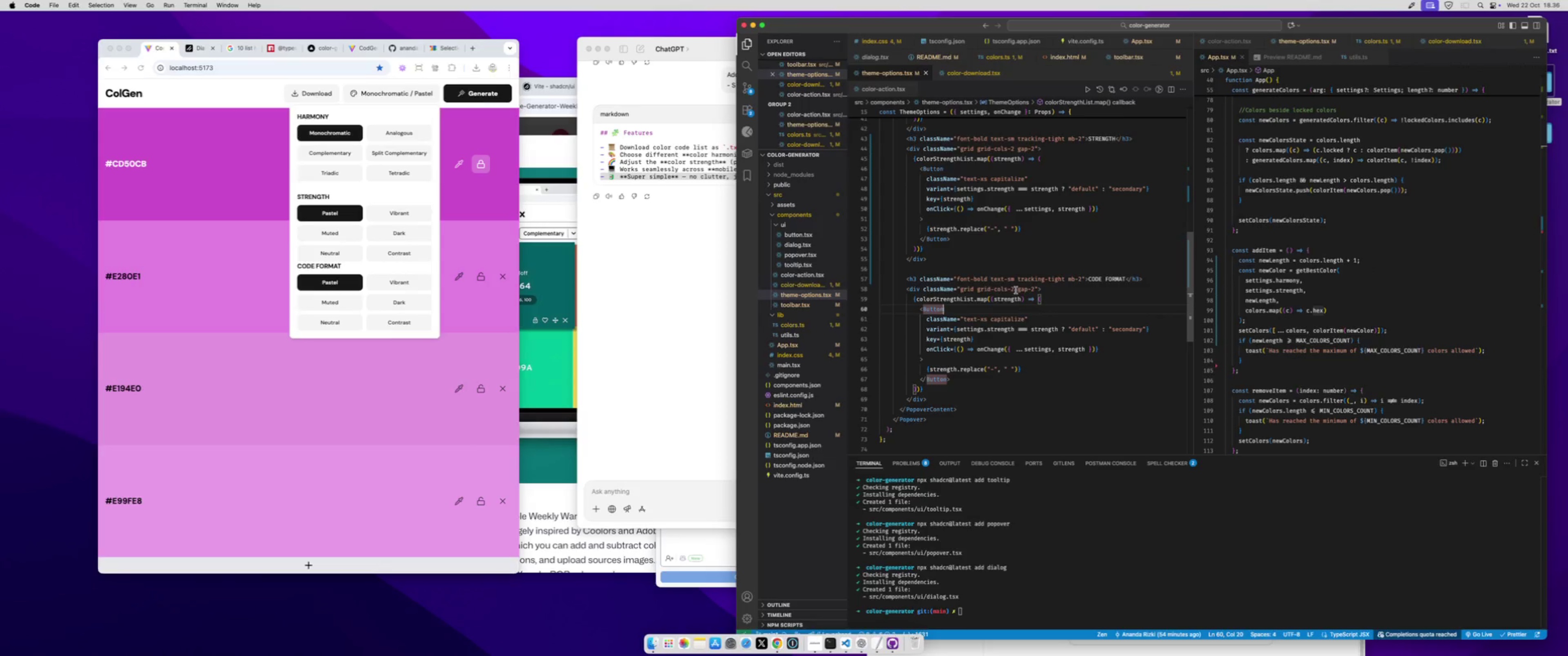 
left_click_drag(start_coordinate=[1015, 290], to_coordinate=[1012, 290])
 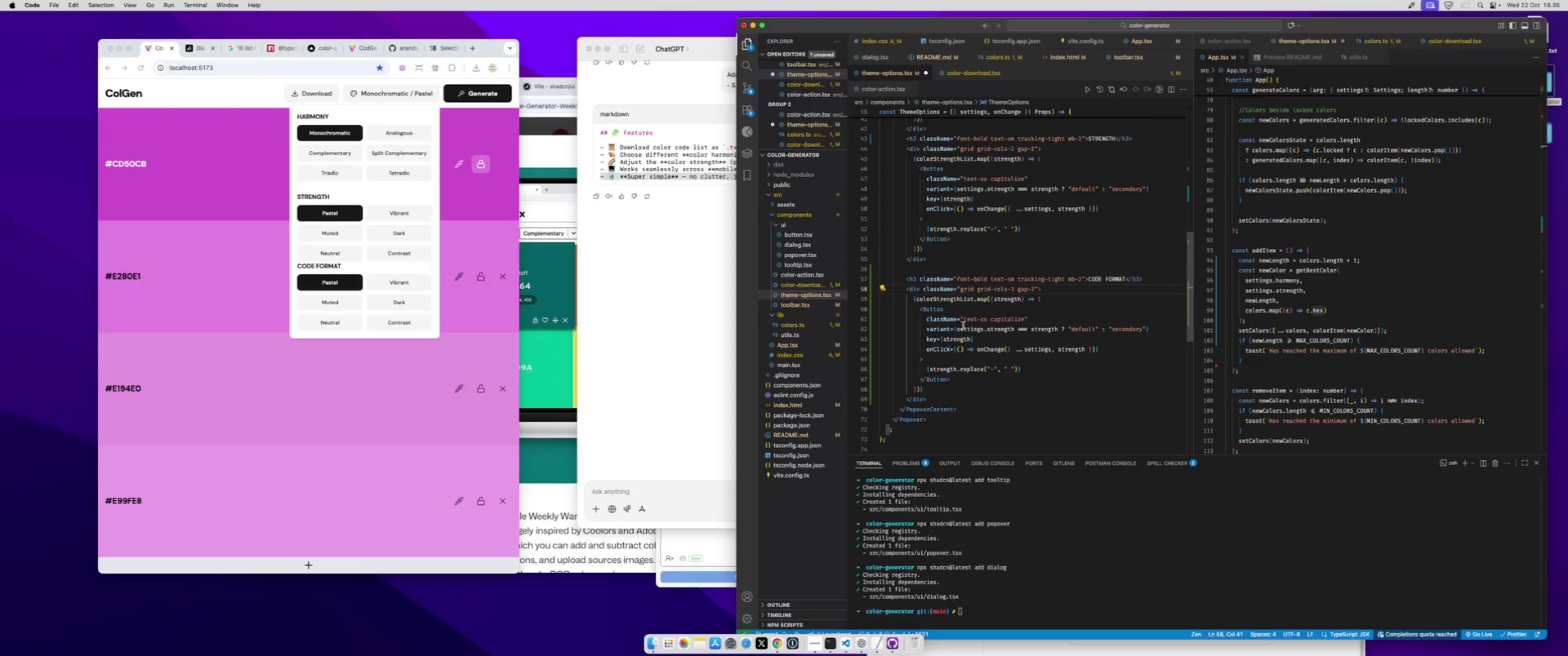 
key(3)
 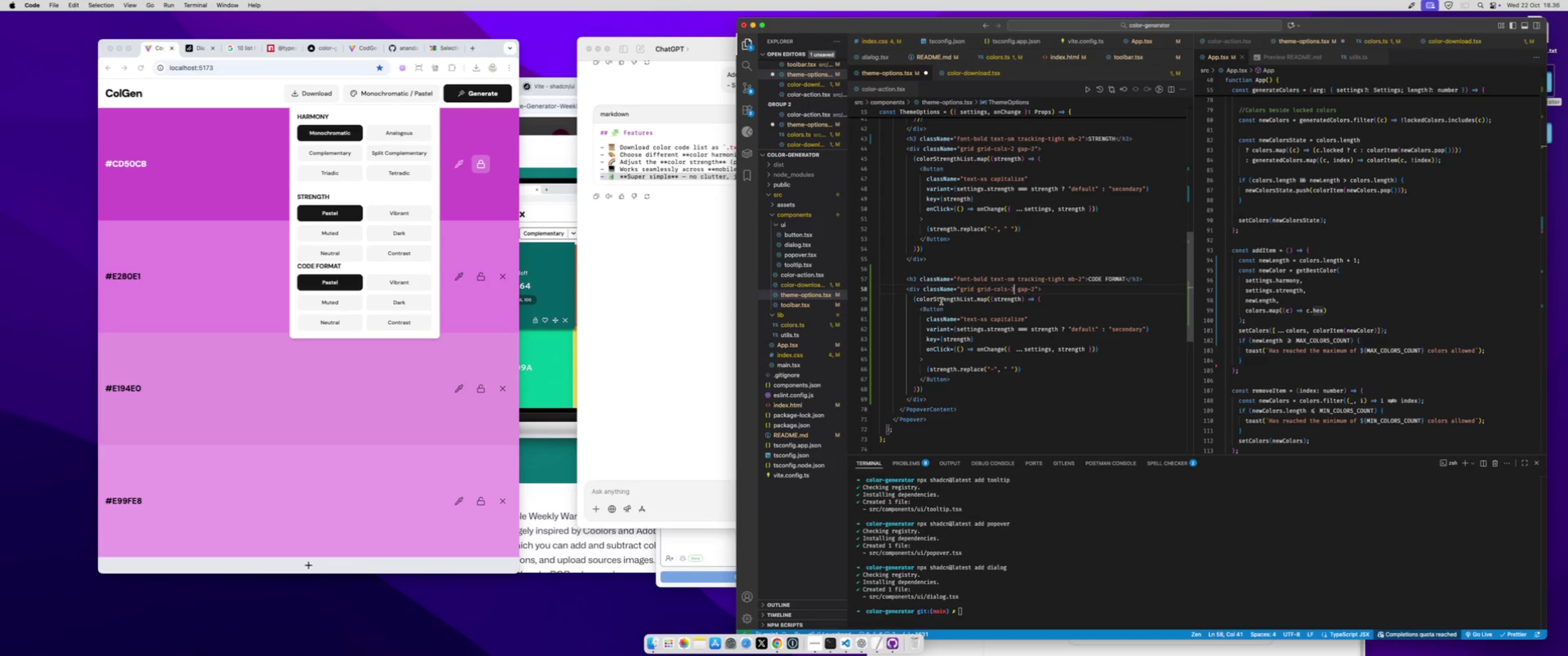 
double_click([941, 300])
 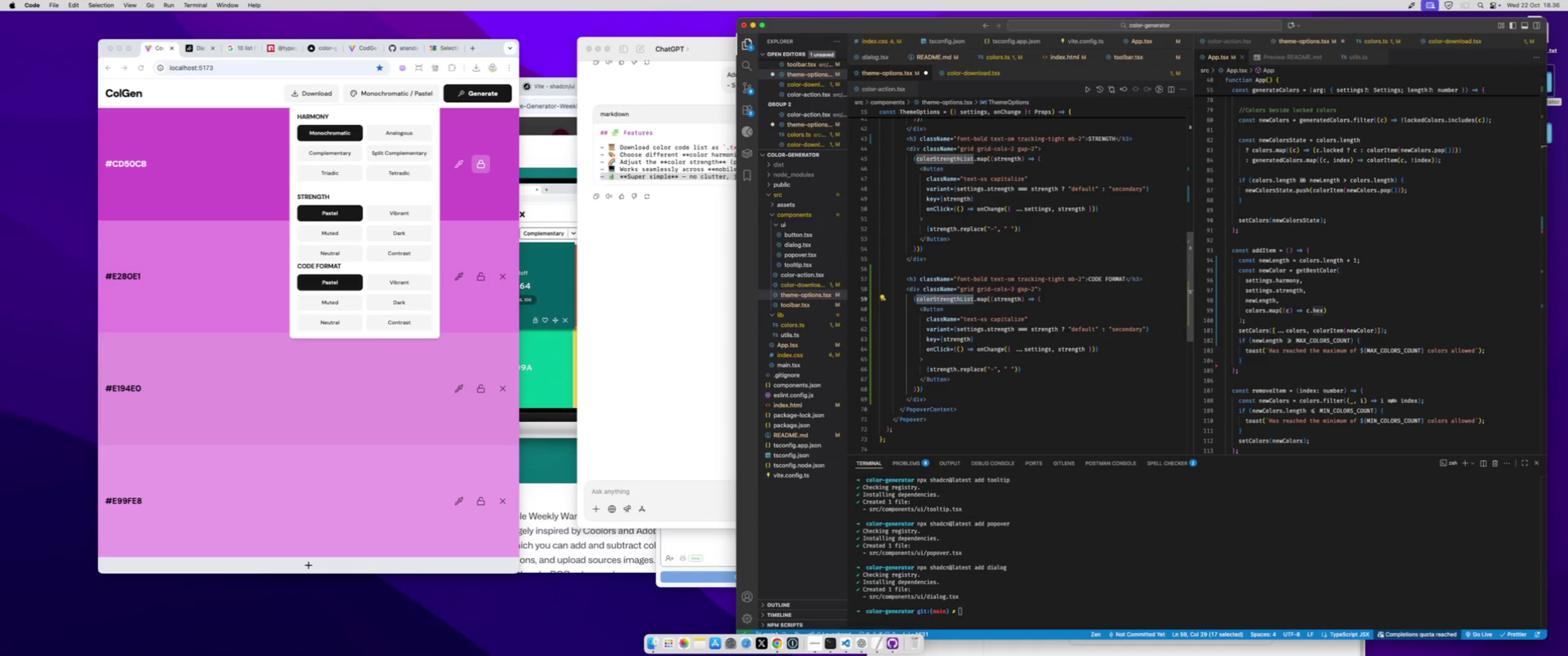 
type([hex)
key(Backspace)
key(Backspace)
key(Backspace)
type('hex)
 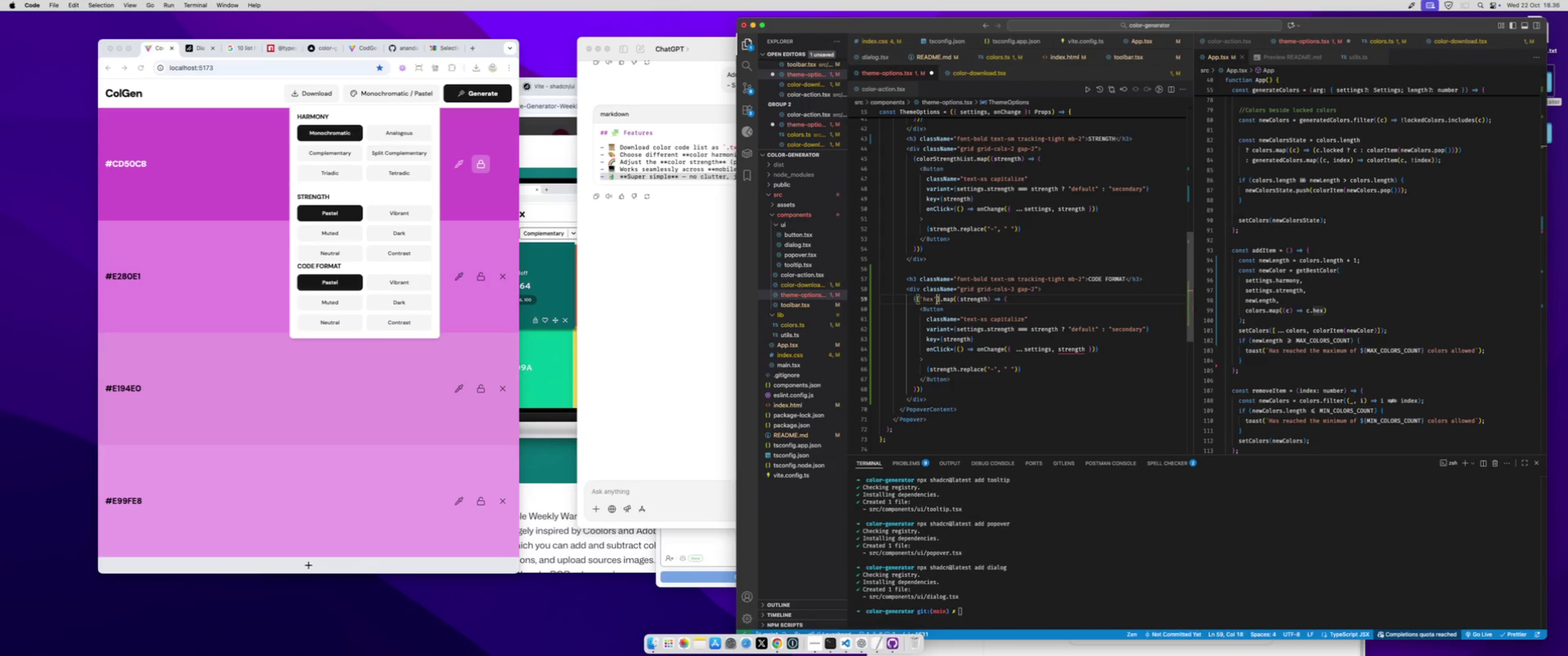 
key(ArrowRight)
 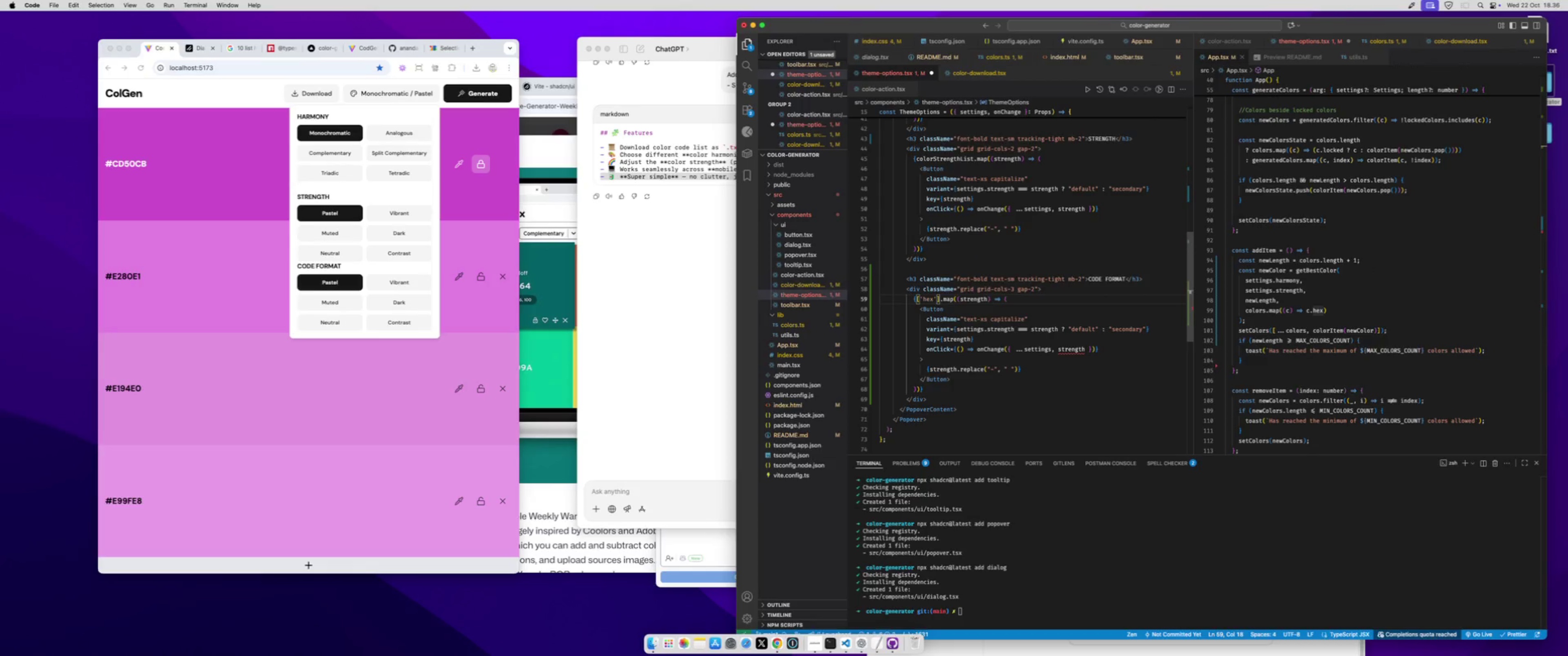 
key(Meta+MetaRight)
 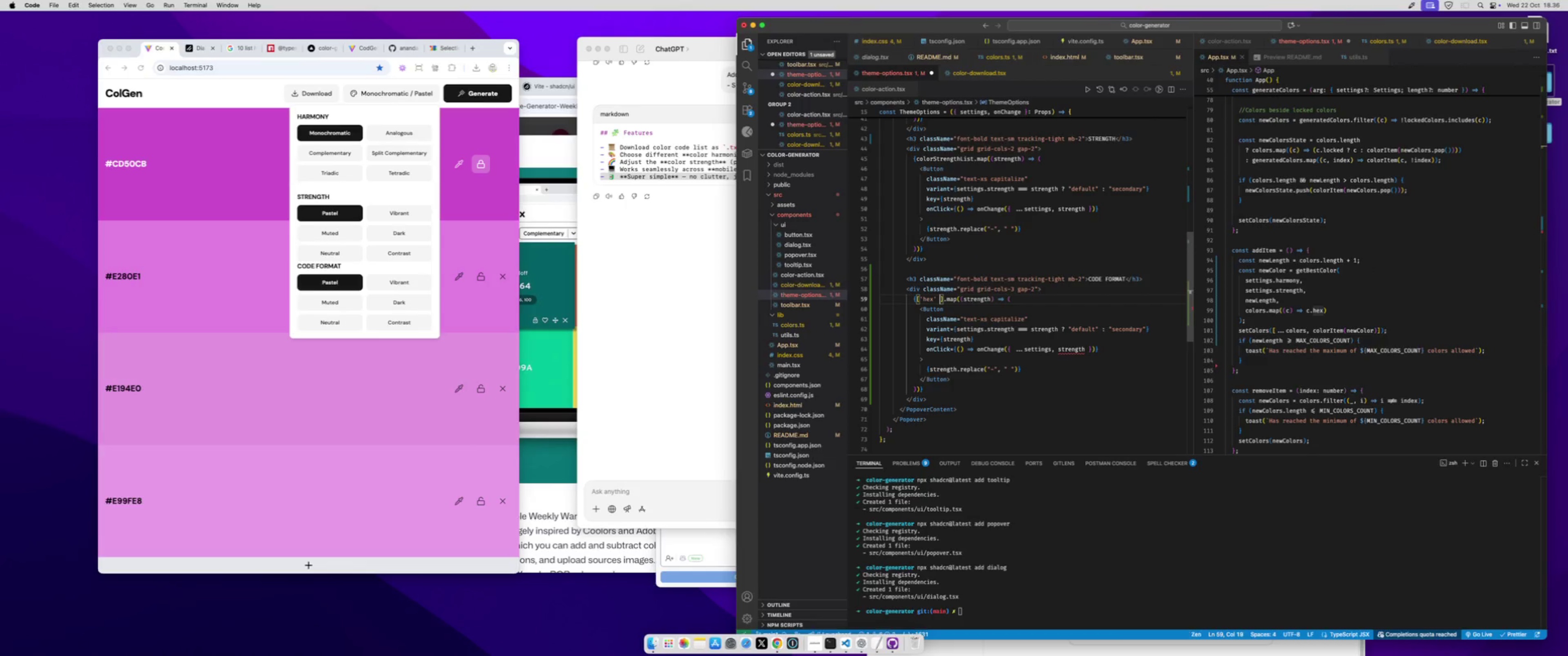 
type( )
key(Backspace)
type(, 'rgb)
 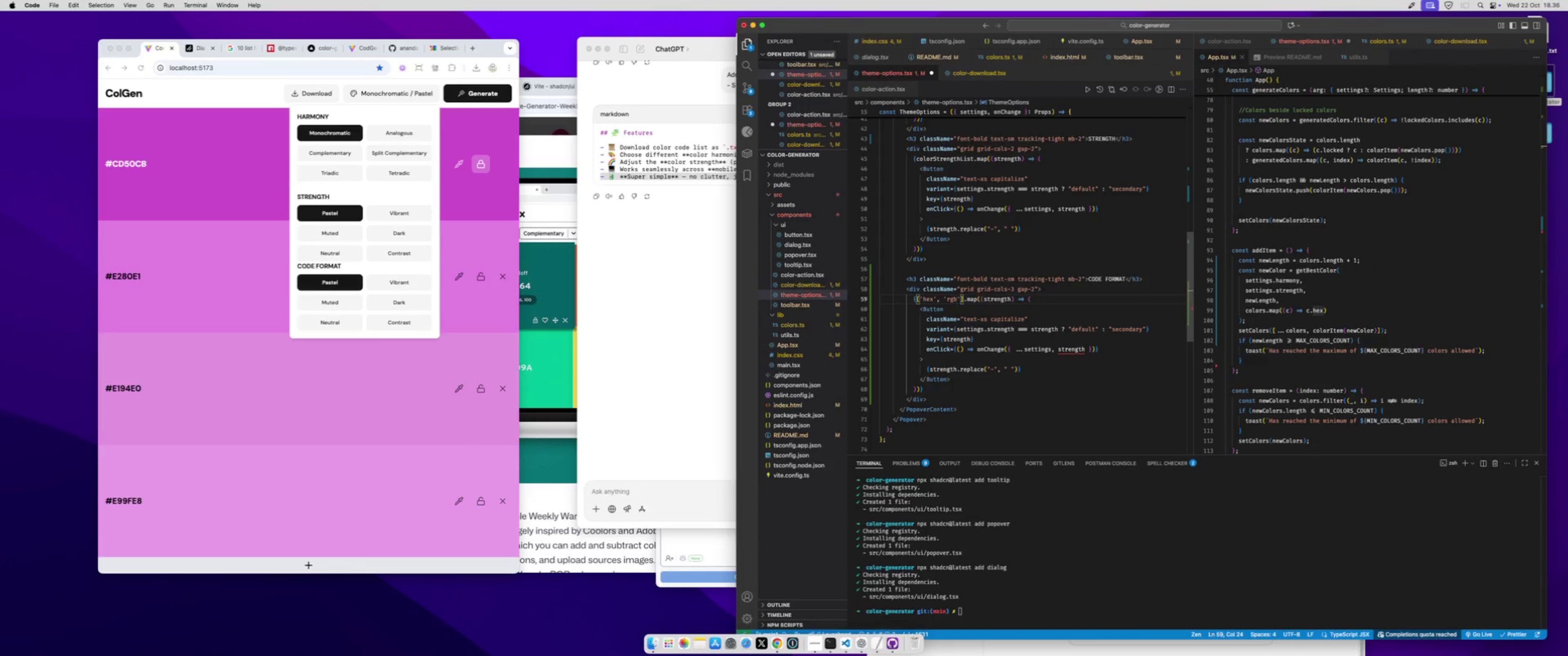 
key(ArrowRight)
 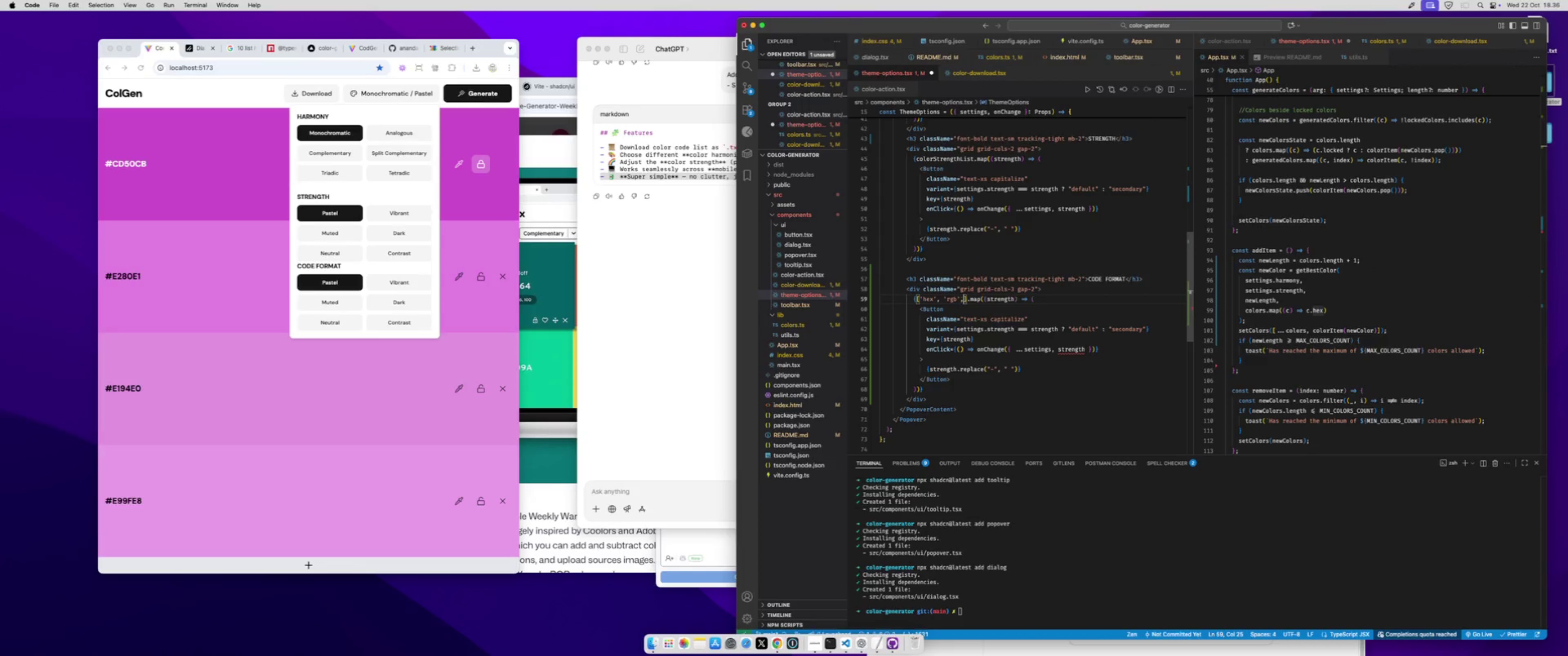 
type(, 'hsl)
 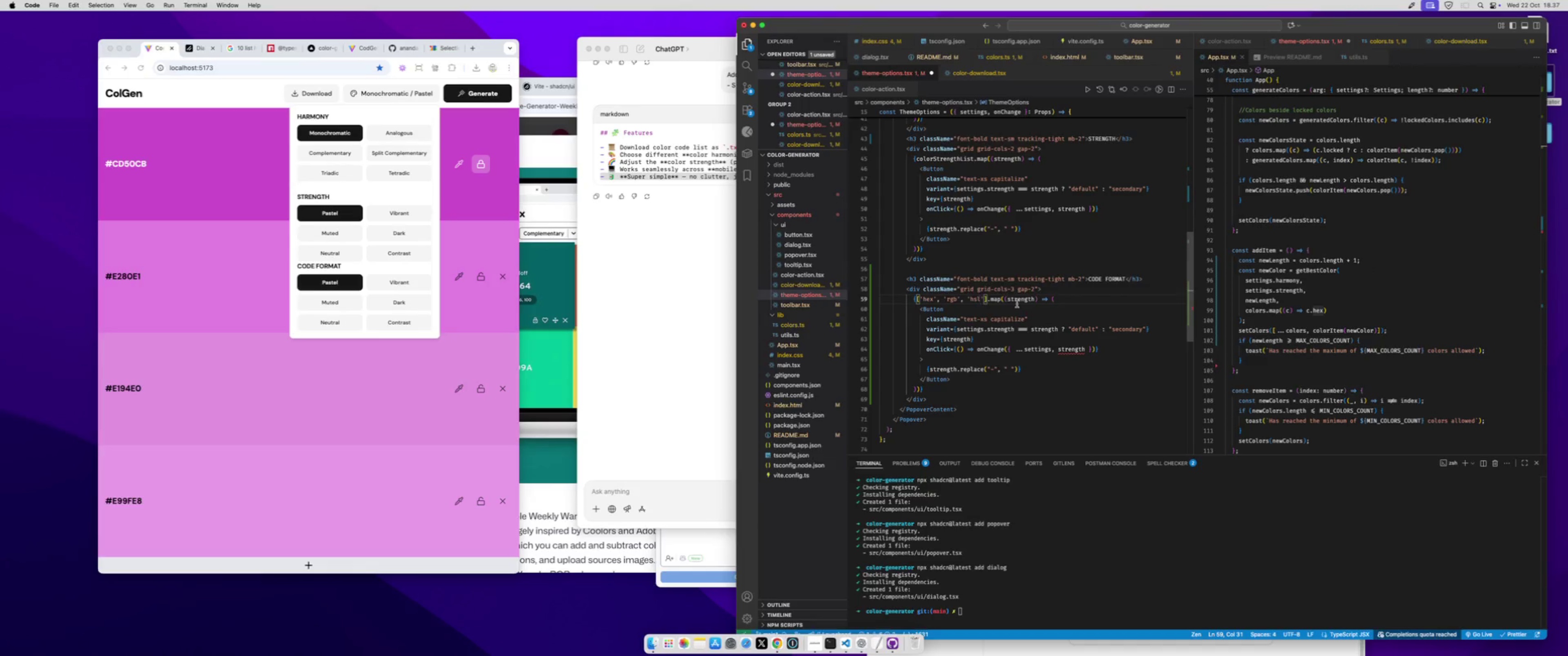 
double_click([1016, 301])
 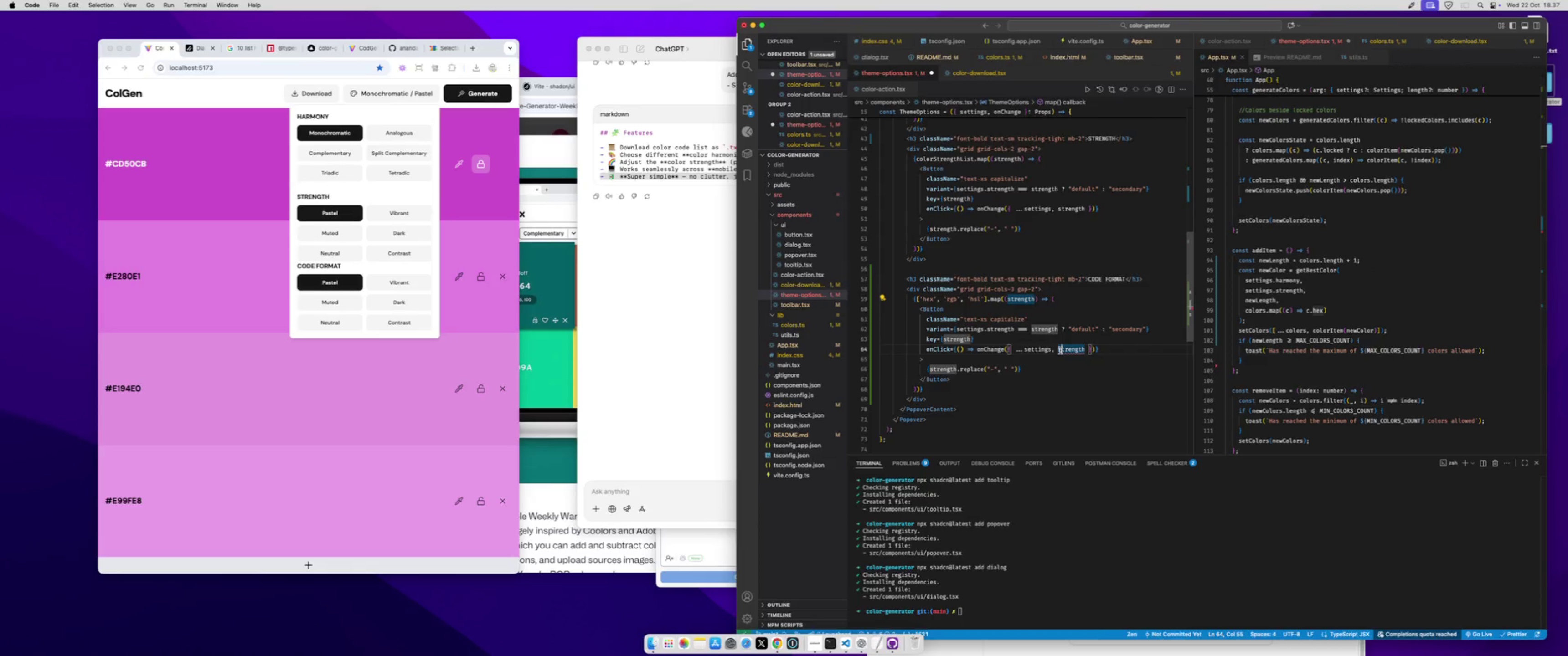 
double_click([1060, 350])
 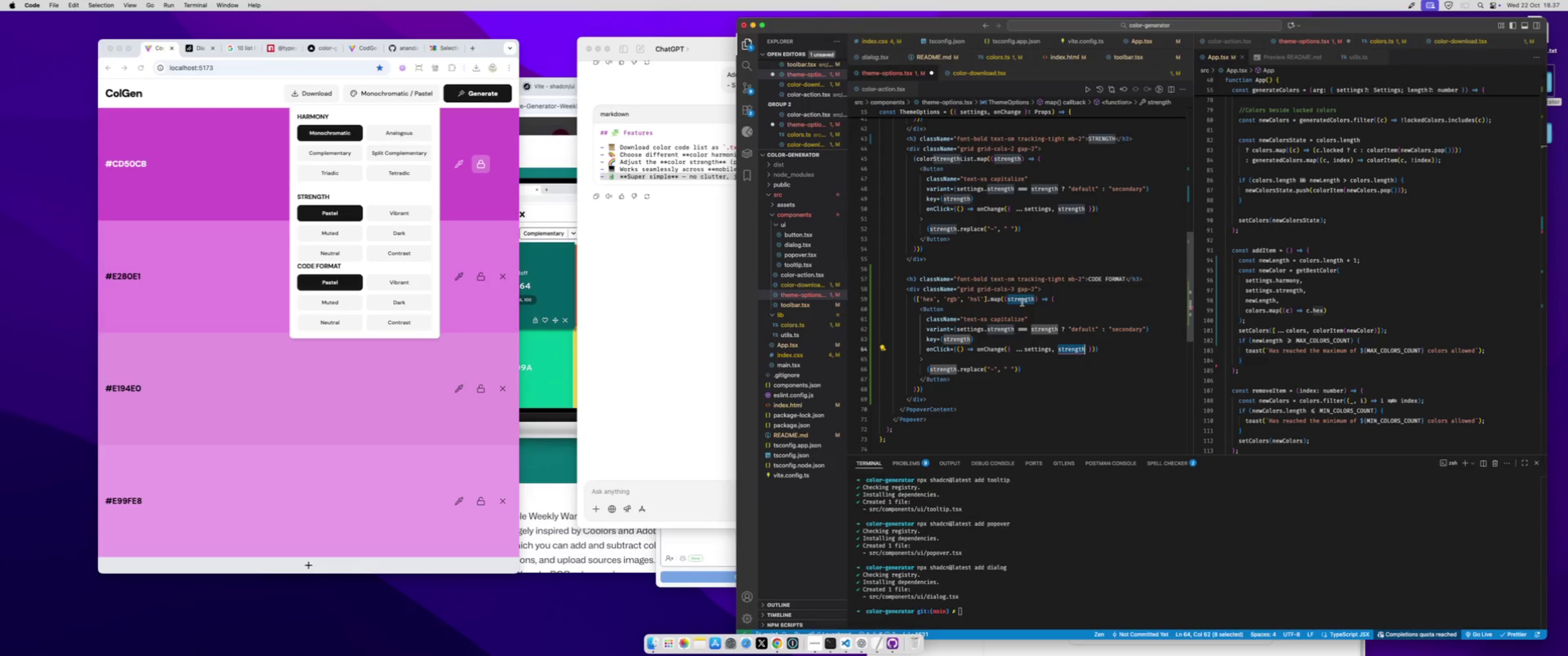 
double_click([1022, 302])
 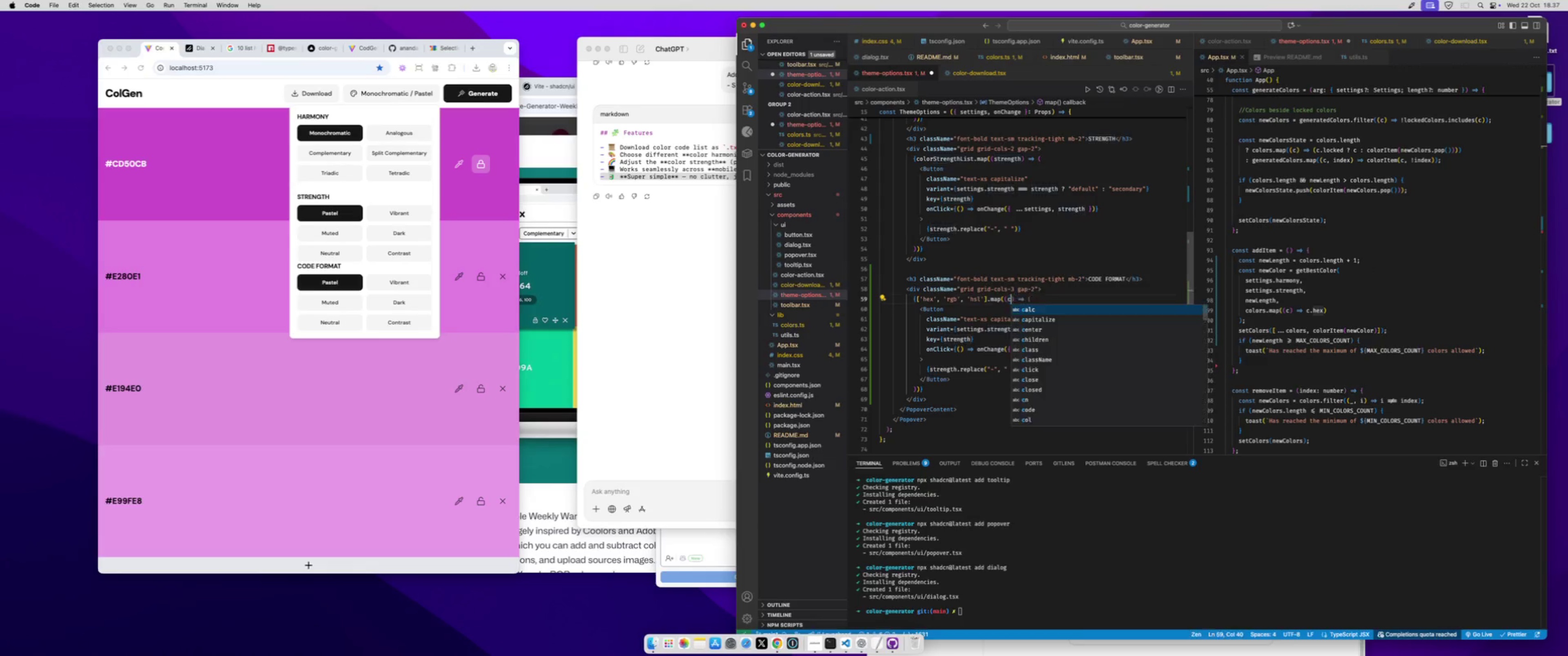 
type(code)
 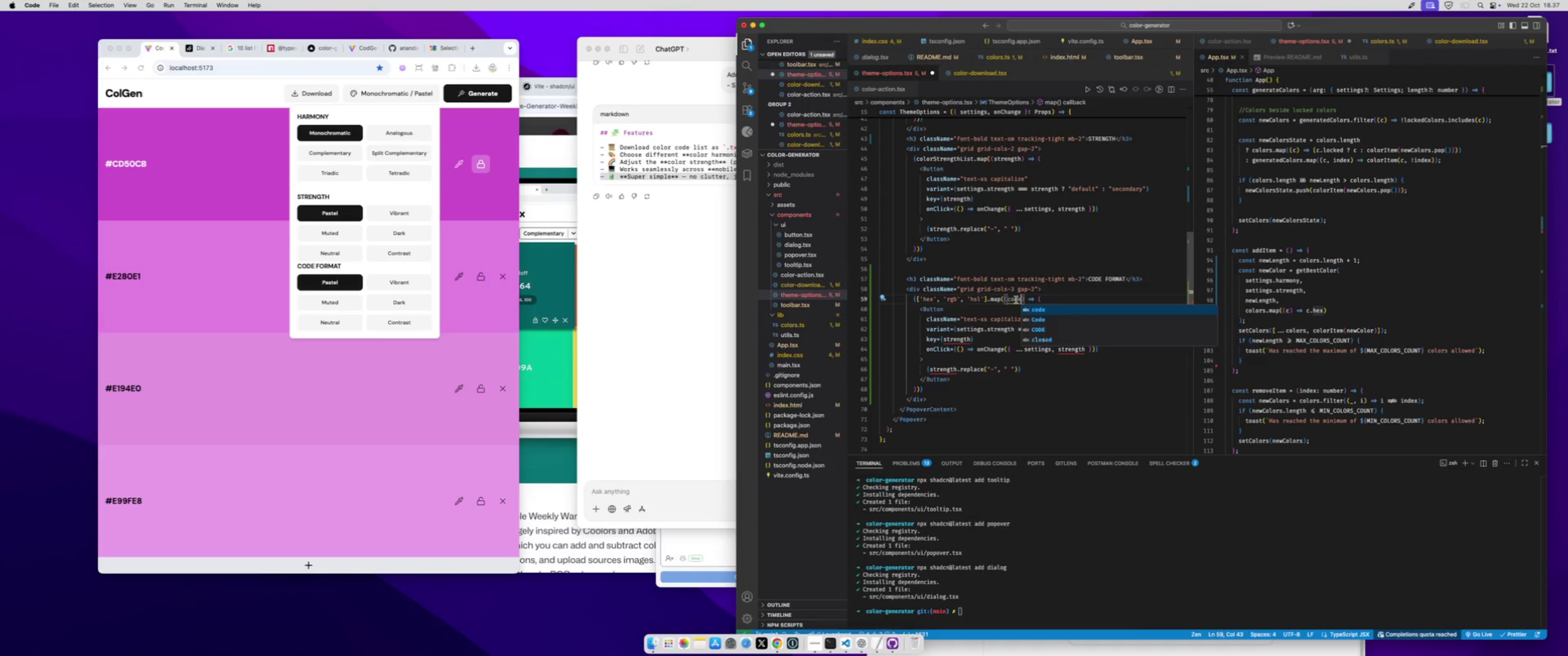 
key(Meta+C)
 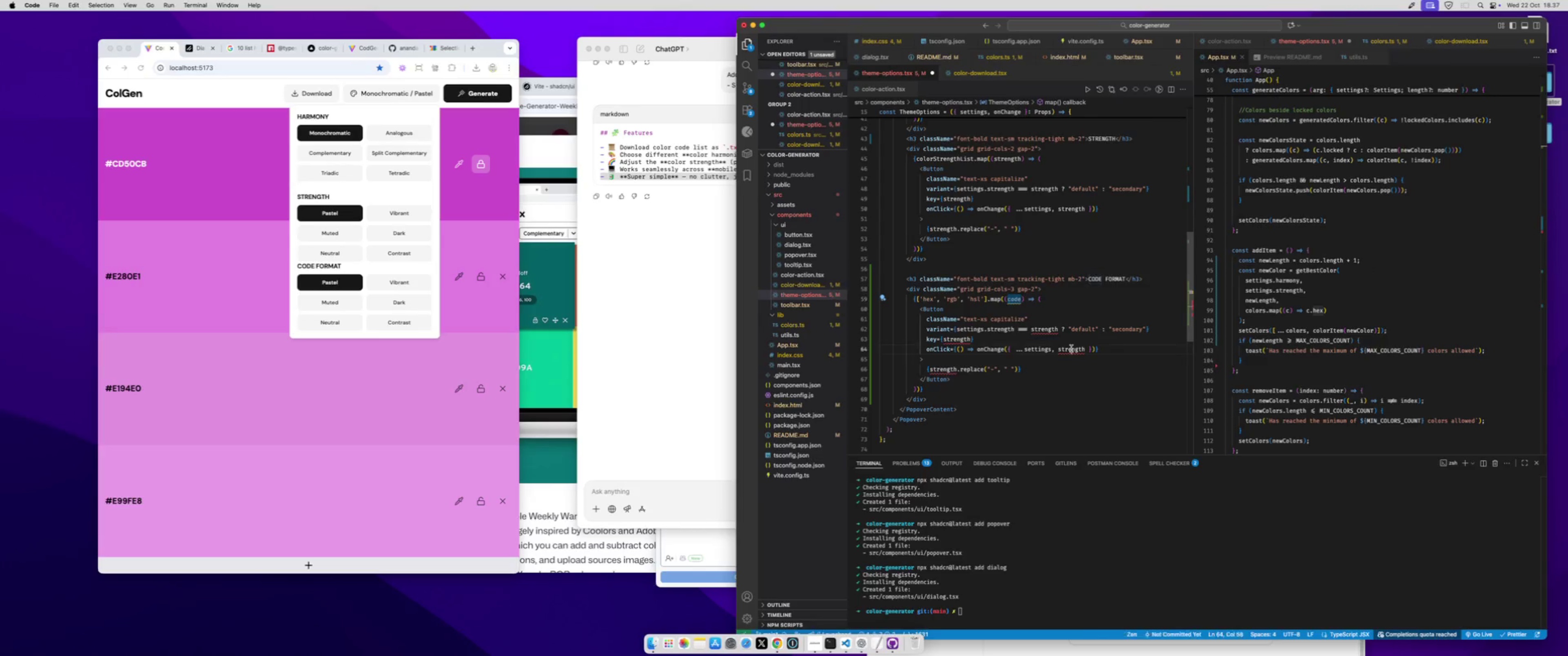 
double_click([1071, 348])
 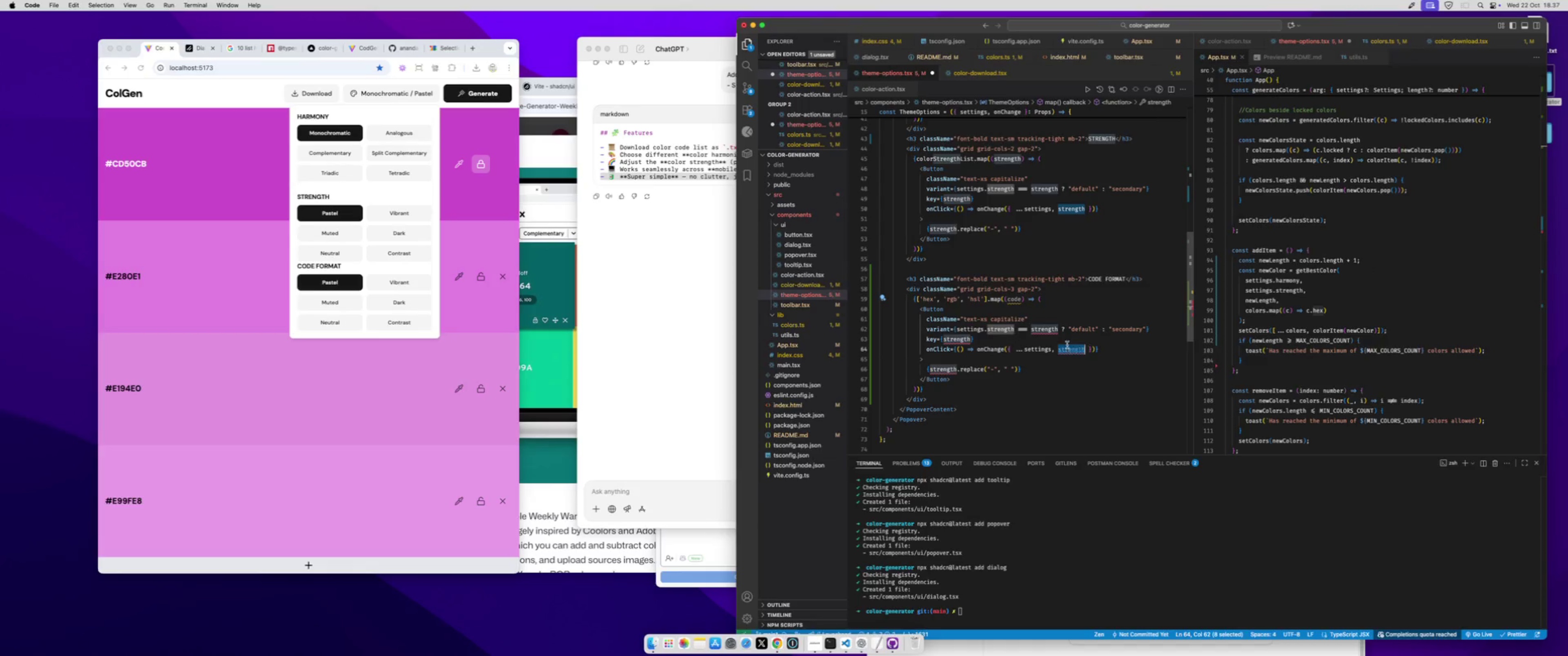 
key(Meta+CommandLeft)
 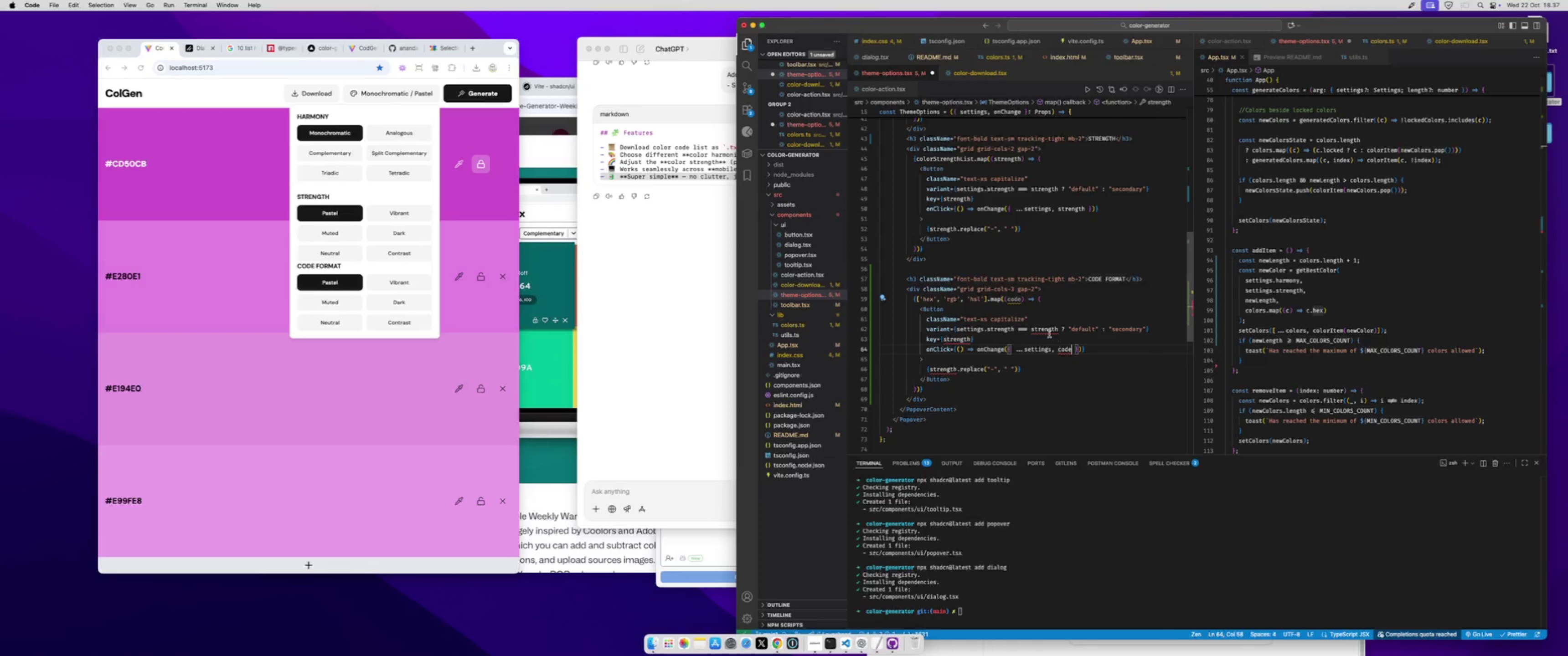 
key(Meta+V)
 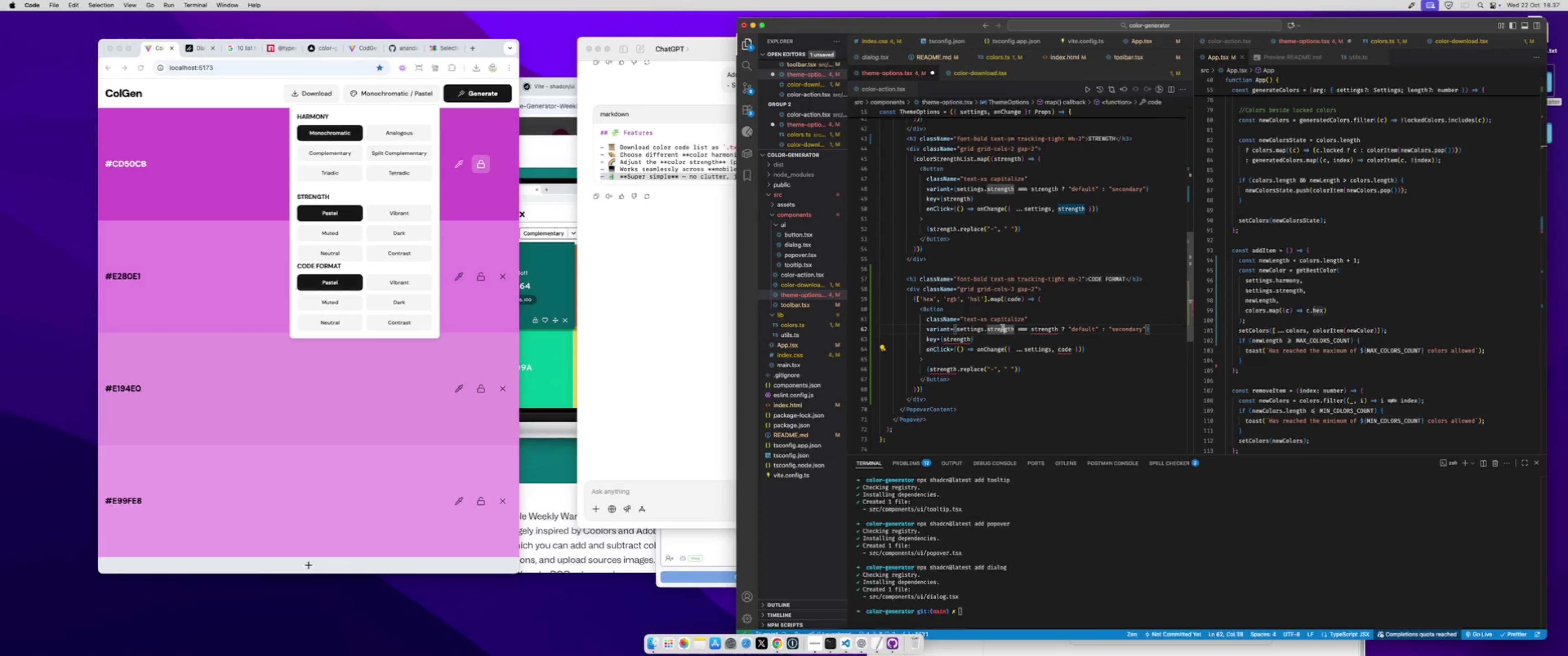 
double_click([1002, 328])
 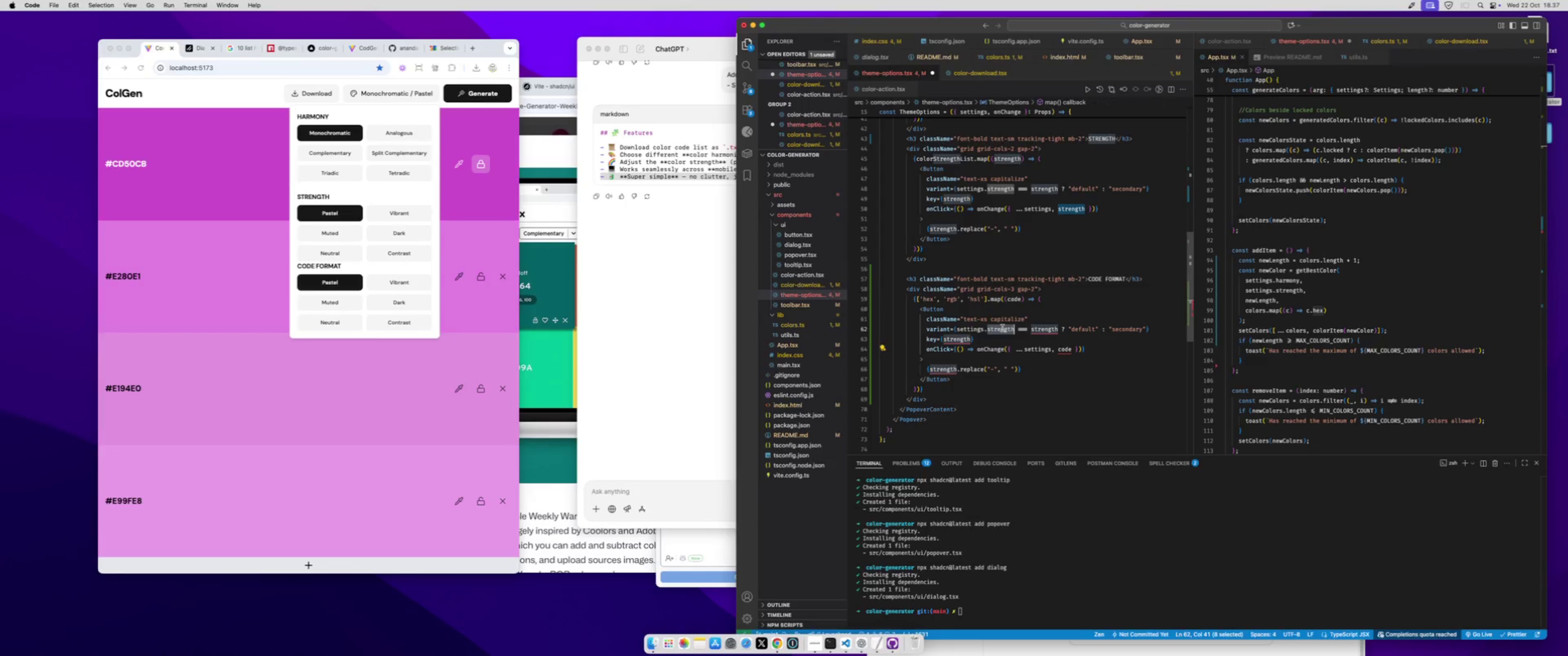 
key(Meta+D)
 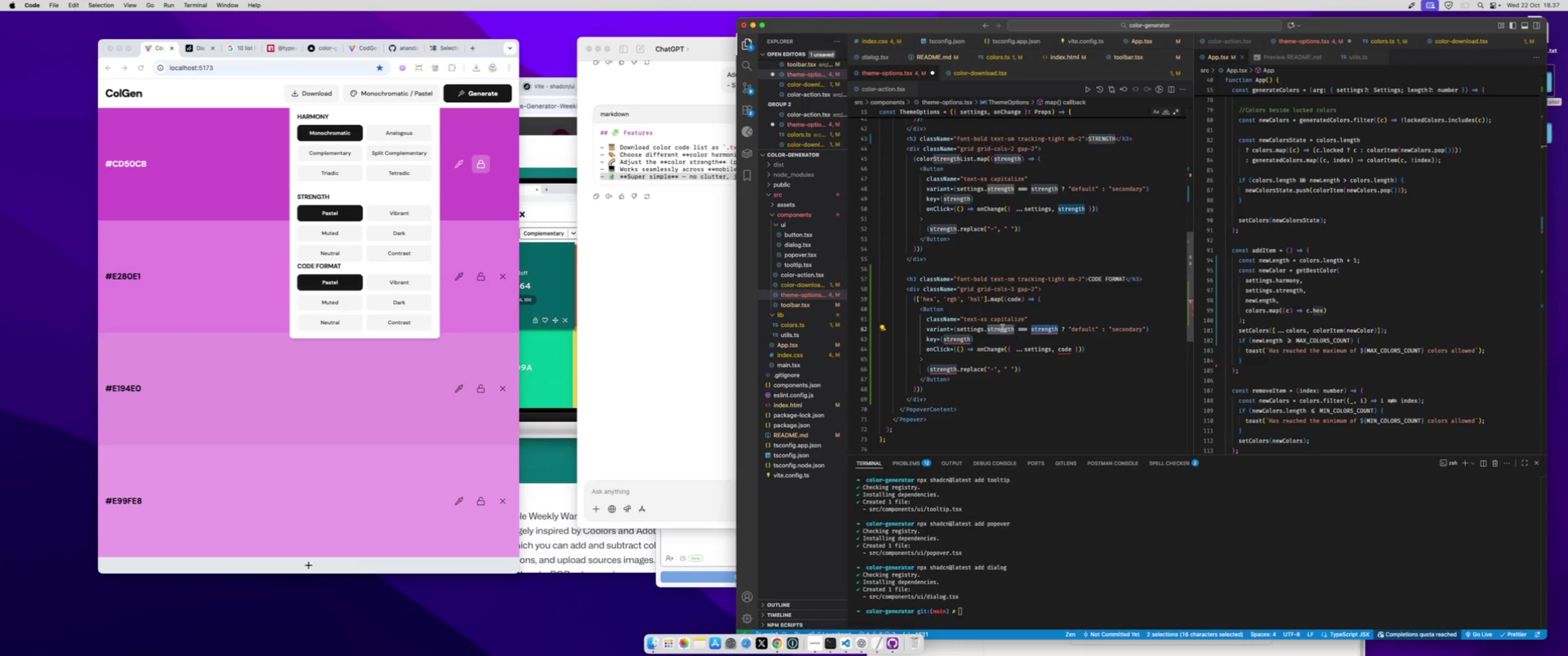 
key(Meta+V)
 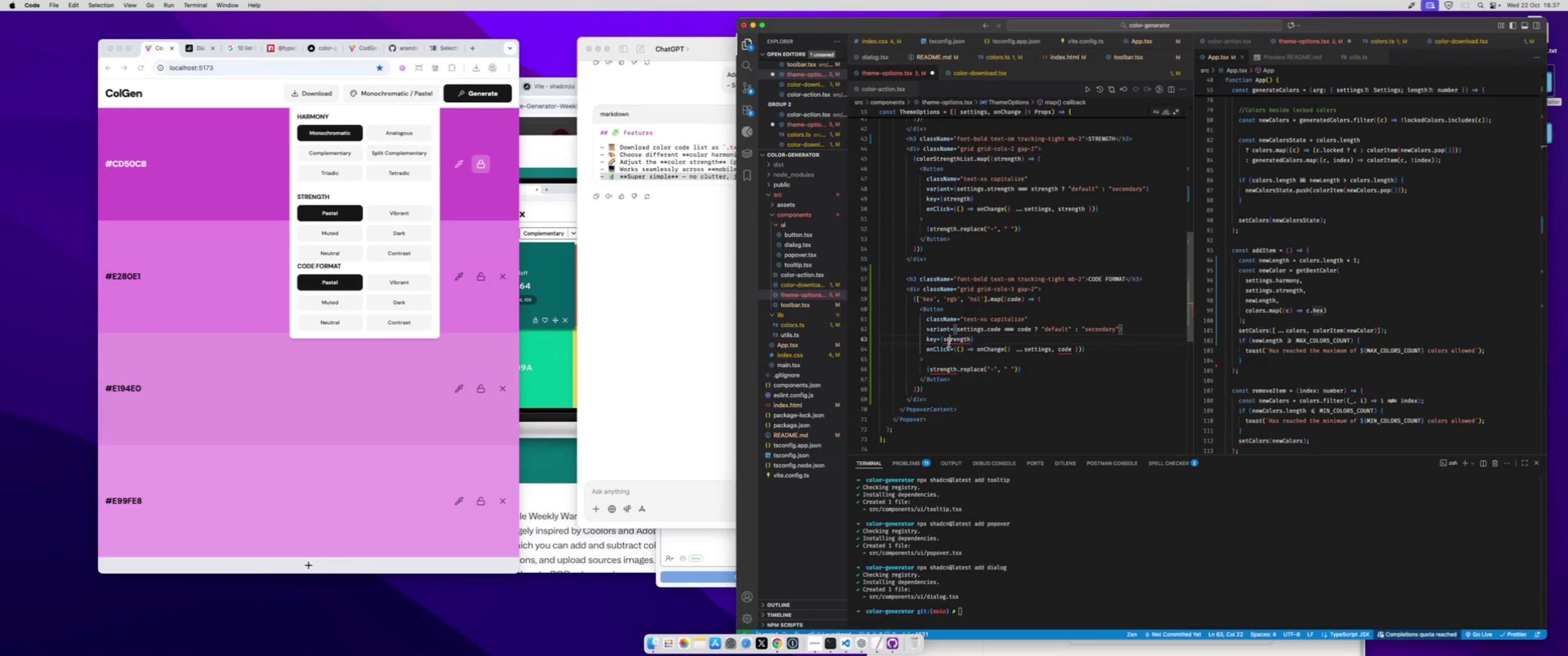 
double_click([949, 343])
 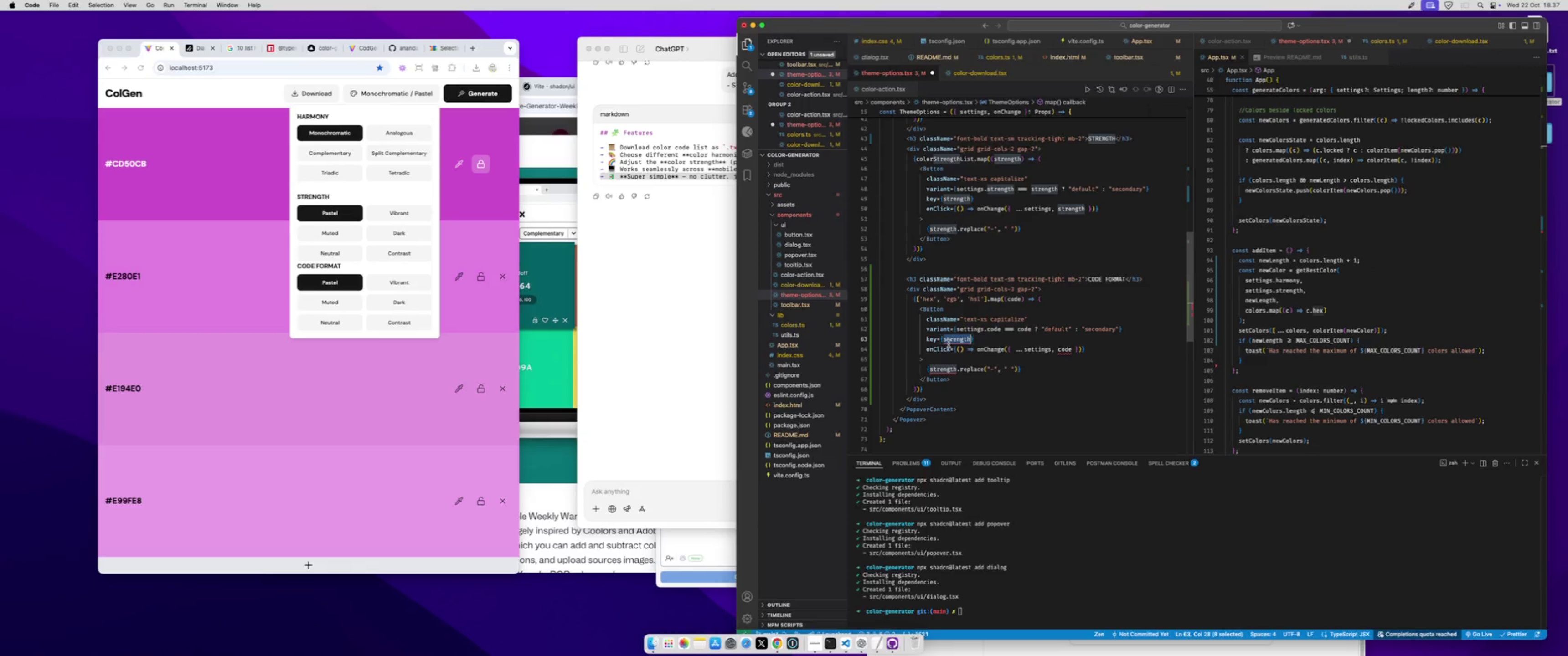 
key(Meta+CommandLeft)
 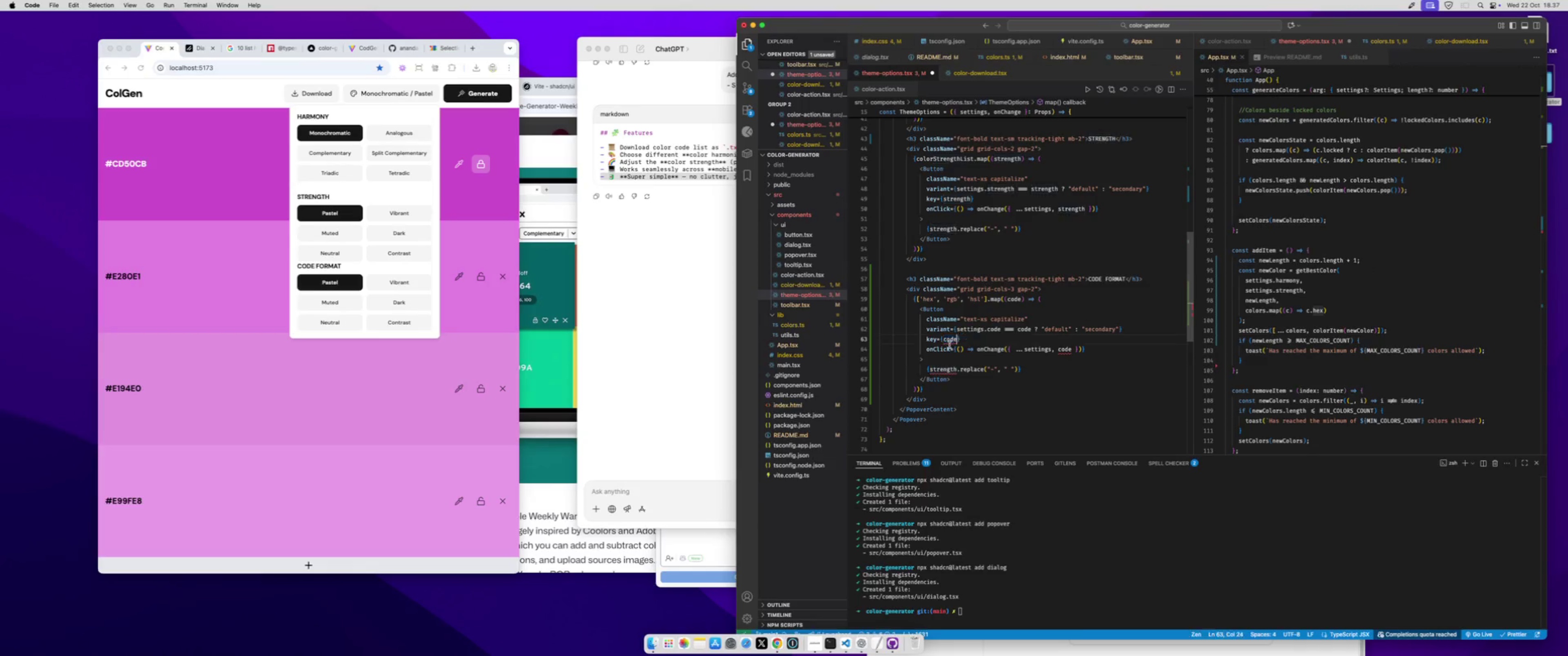 
key(Meta+V)
 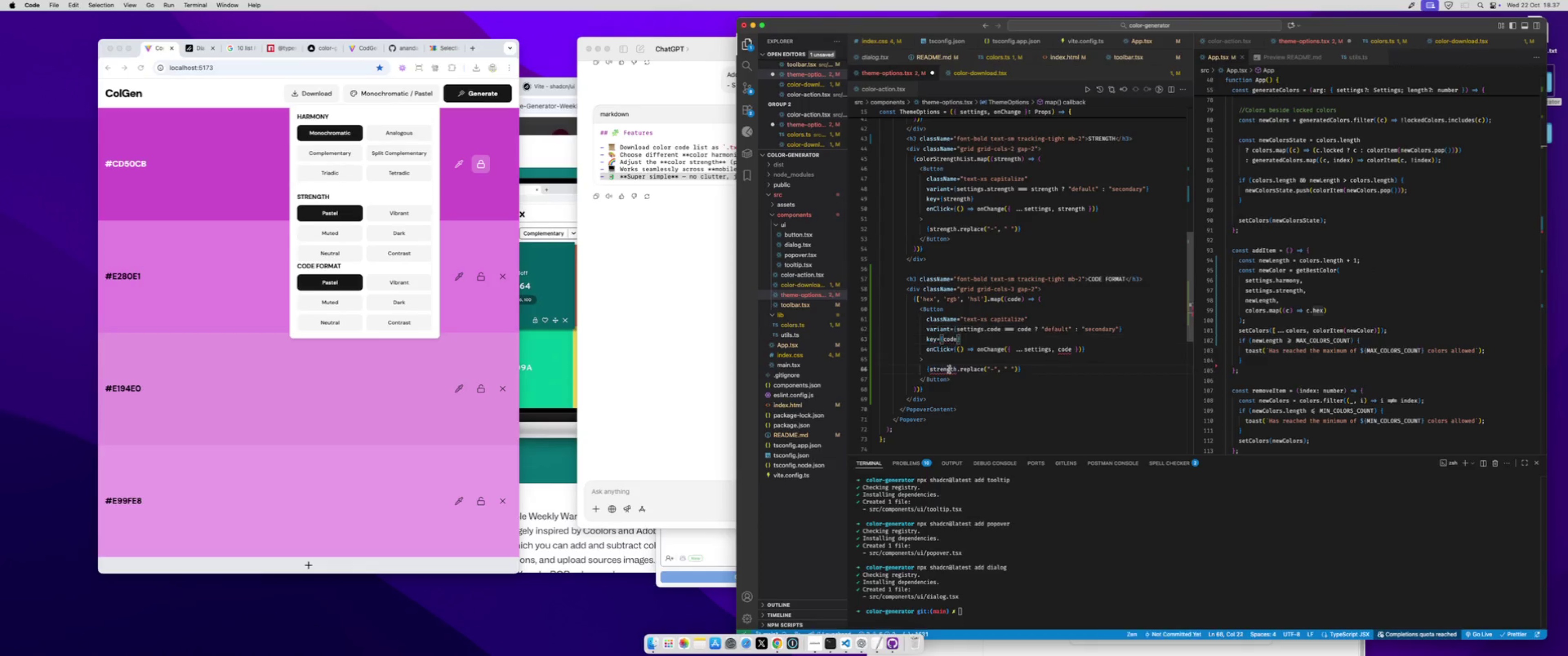 
double_click([949, 369])
 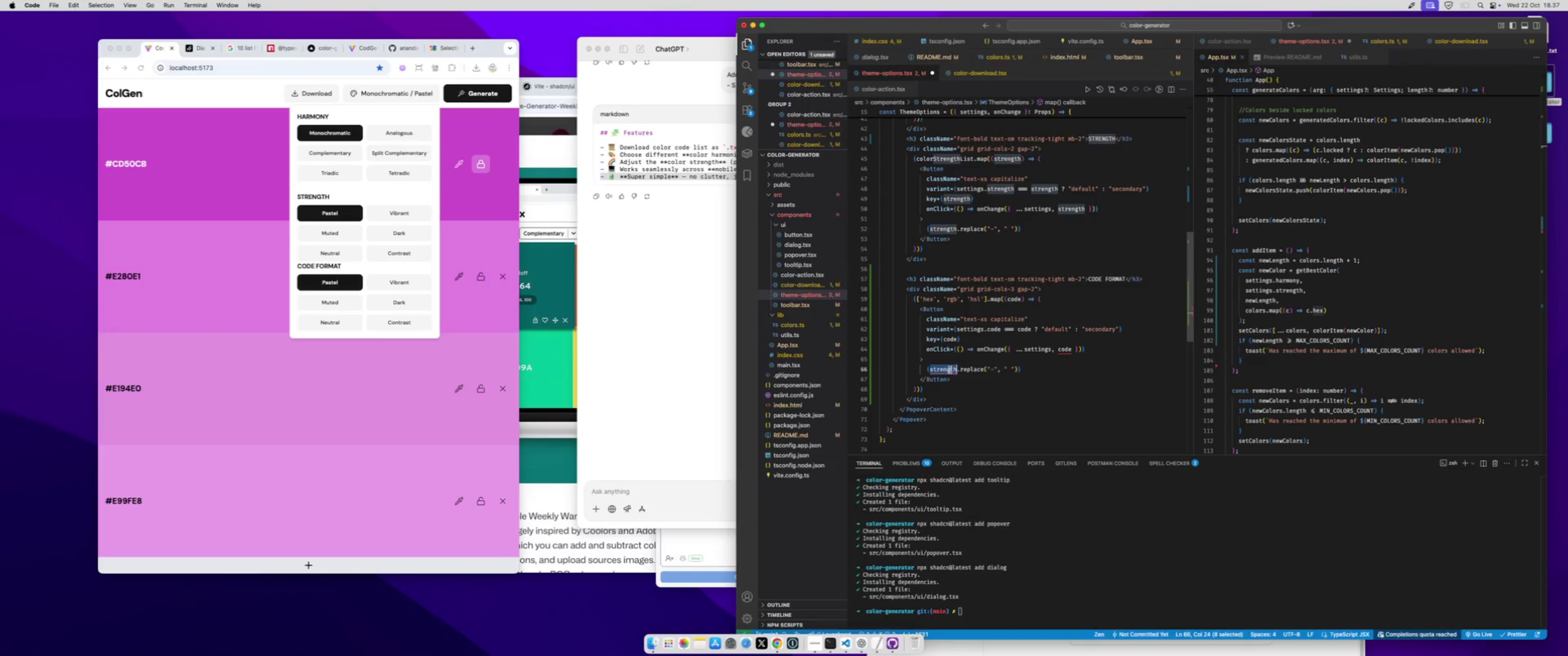 
key(Meta+CommandLeft)
 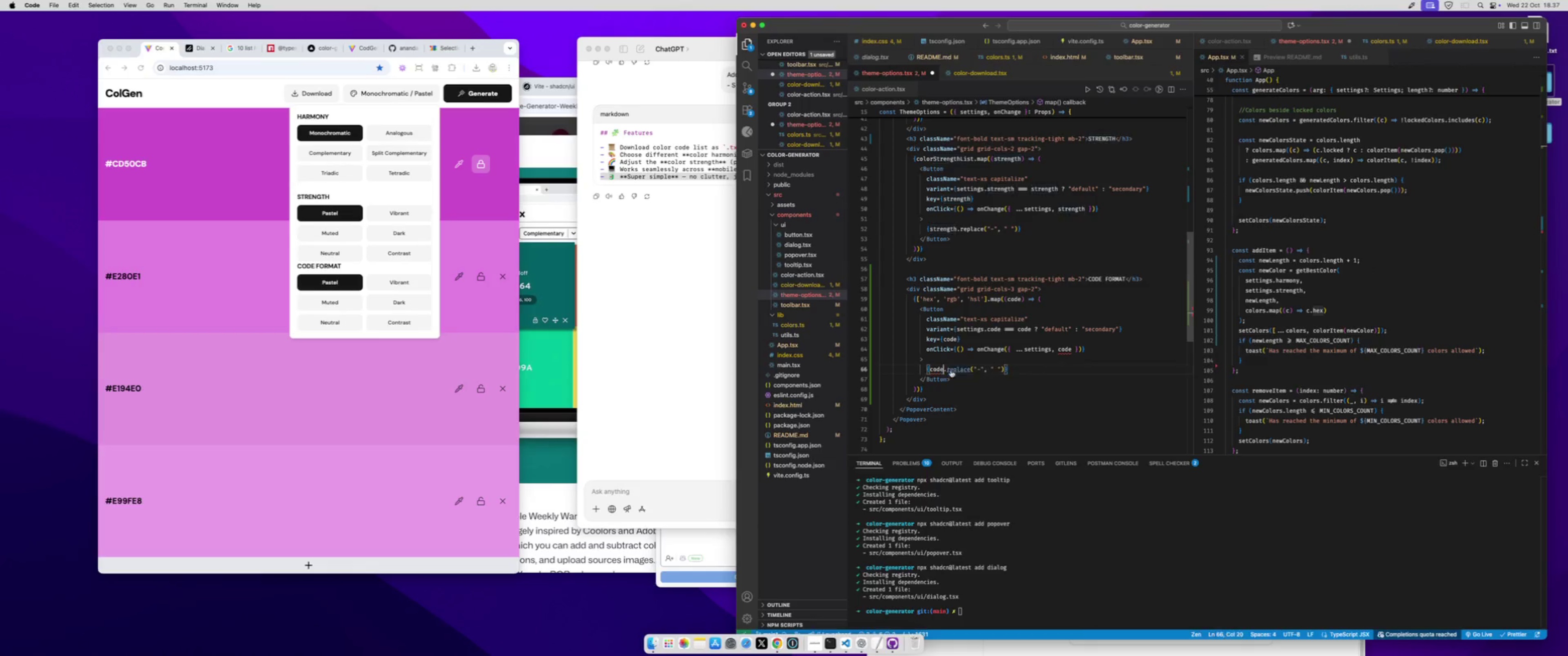 
key(Meta+V)
 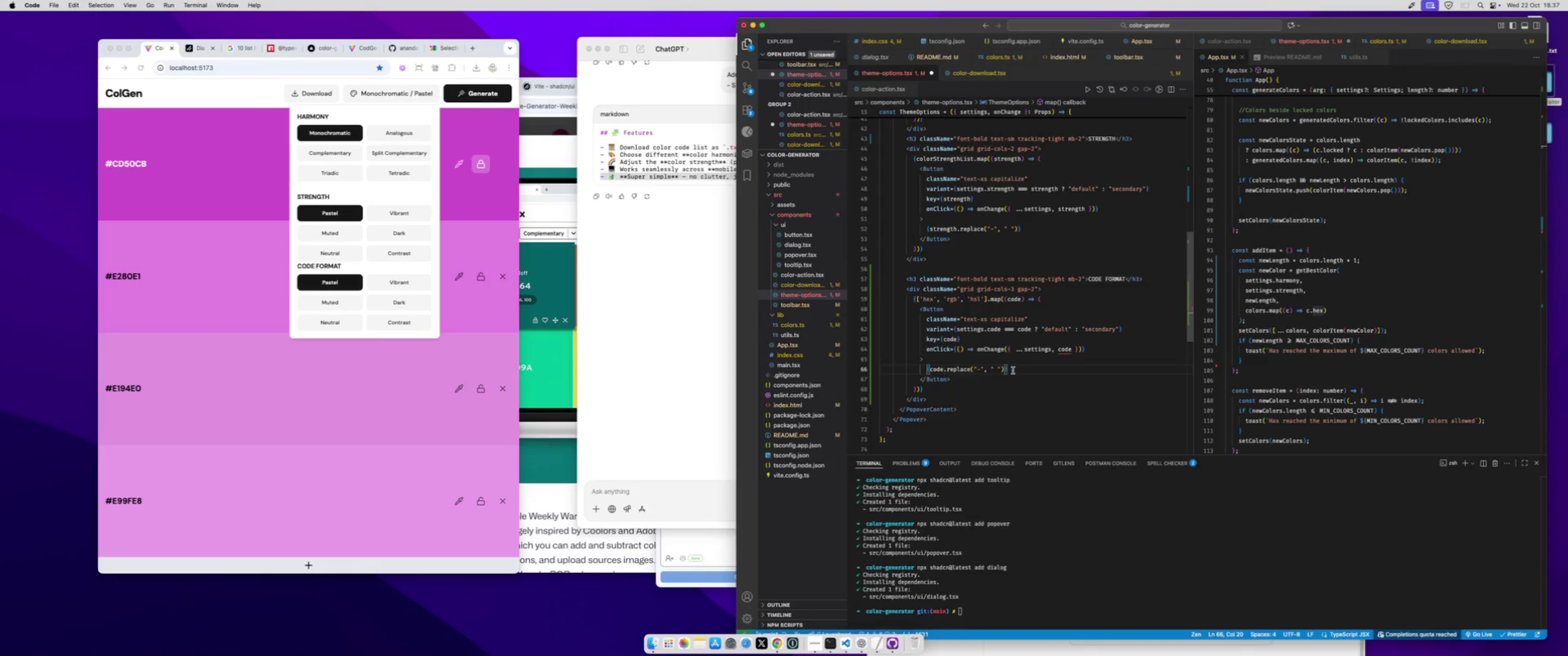 
left_click_drag(start_coordinate=[1011, 369], to_coordinate=[924, 374])
 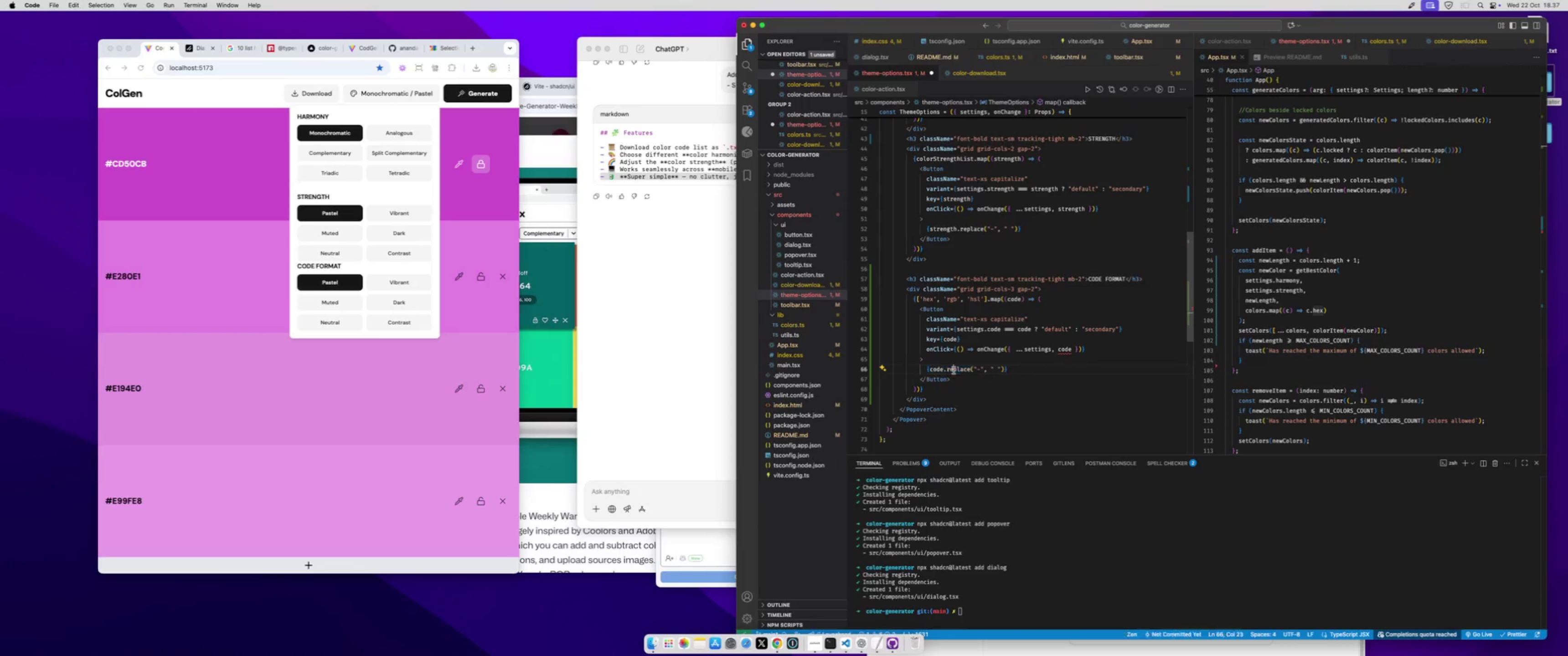 
double_click([954, 370])
 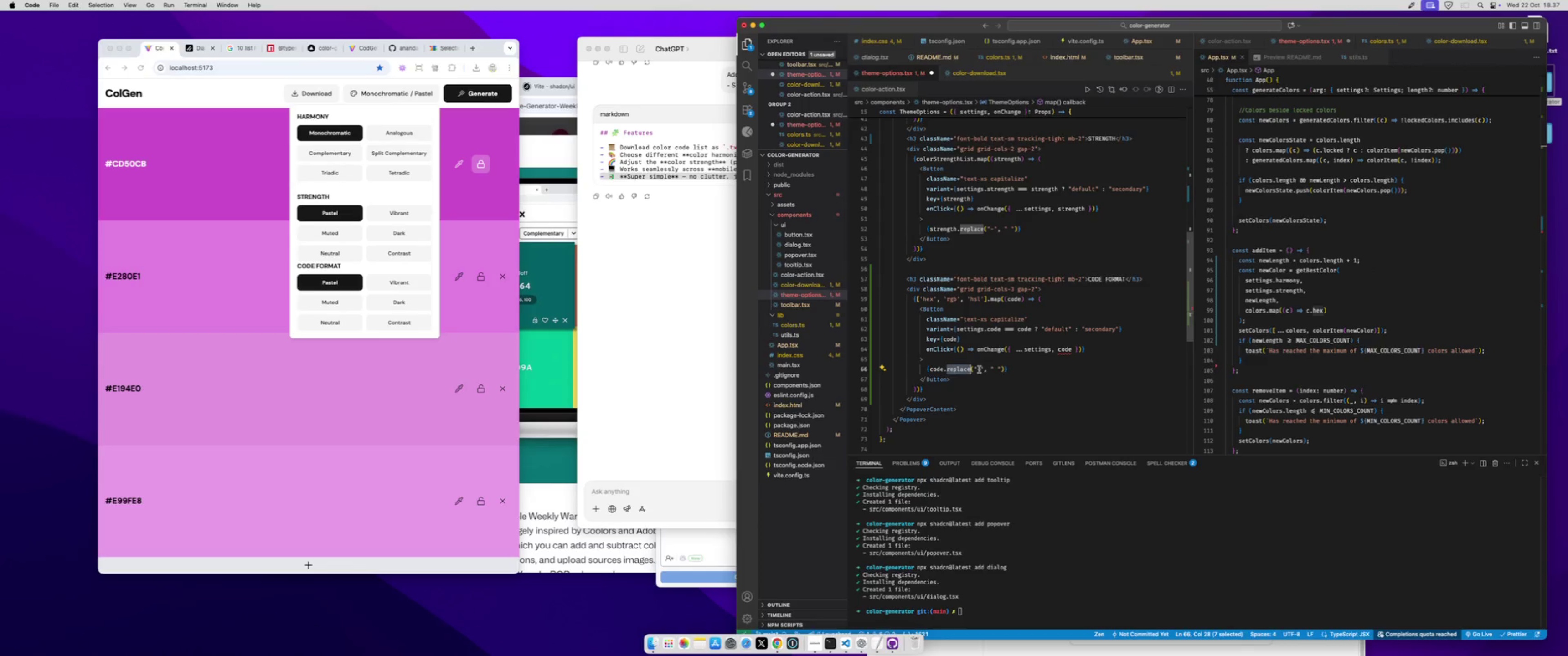 
hold_key(key=ShiftLeft, duration=1.62)
left_click([1003, 369])
 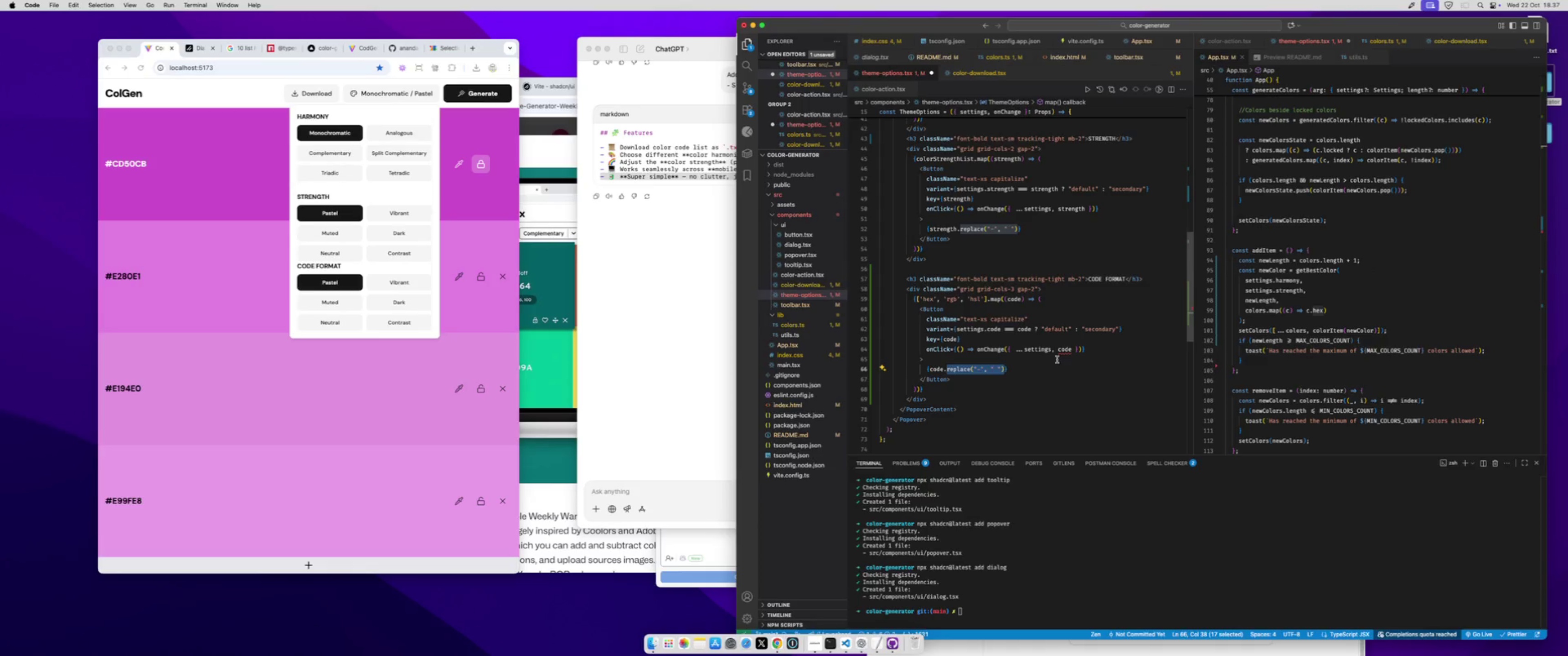 
key(Backspace)
 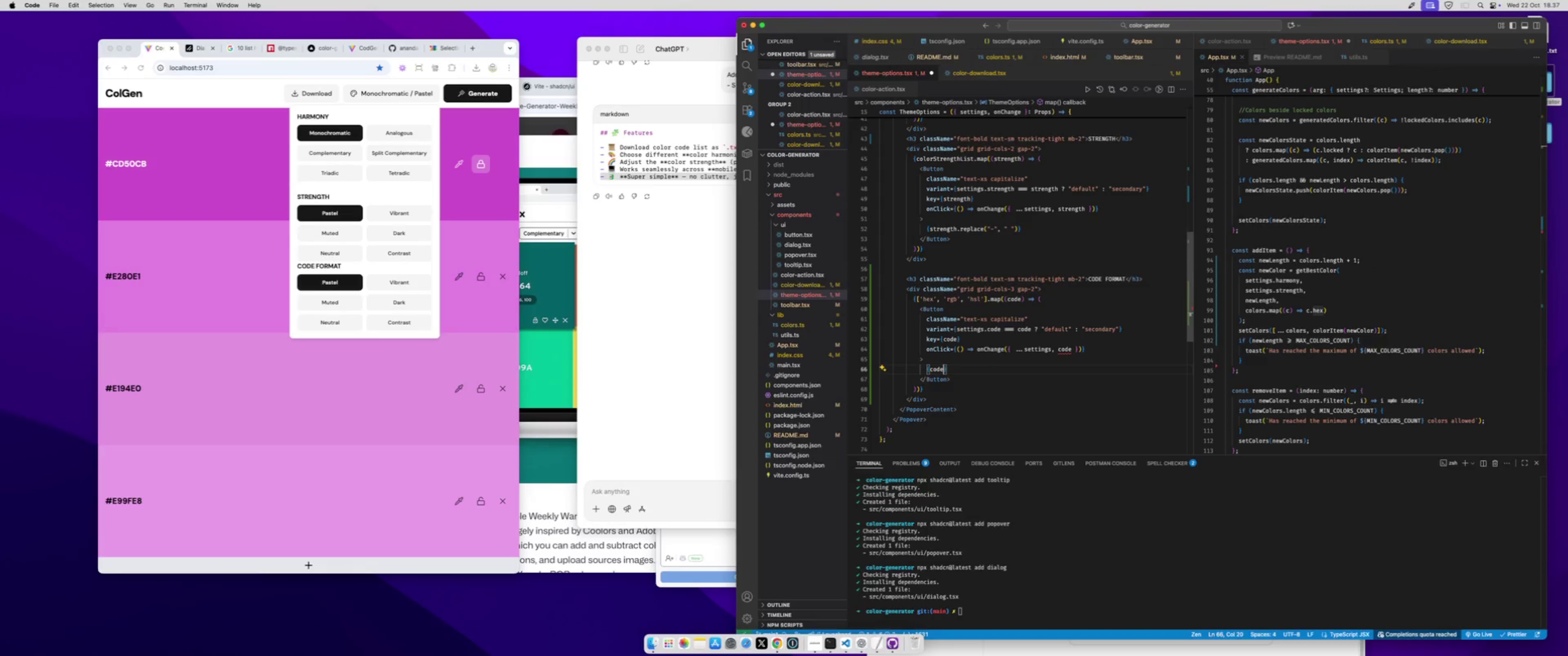 
key(Backspace)
 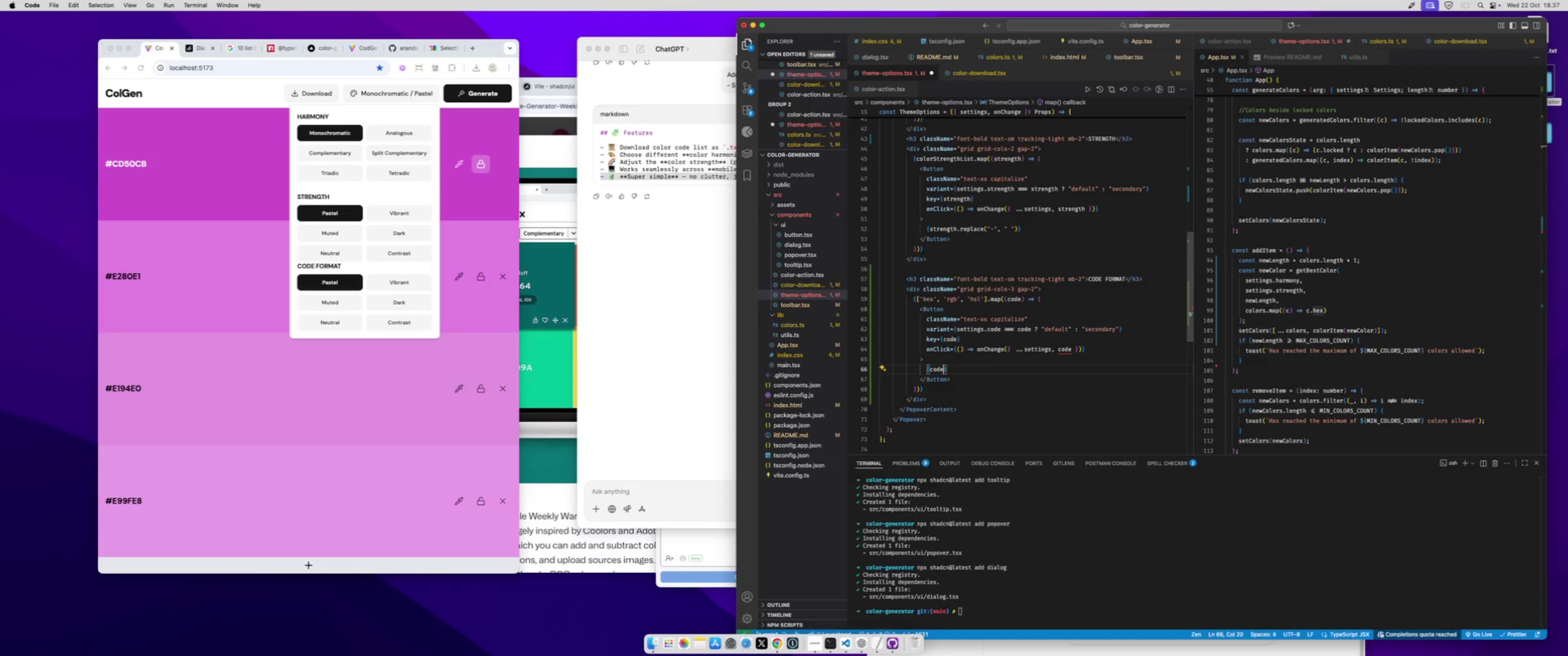 
key(Period)
 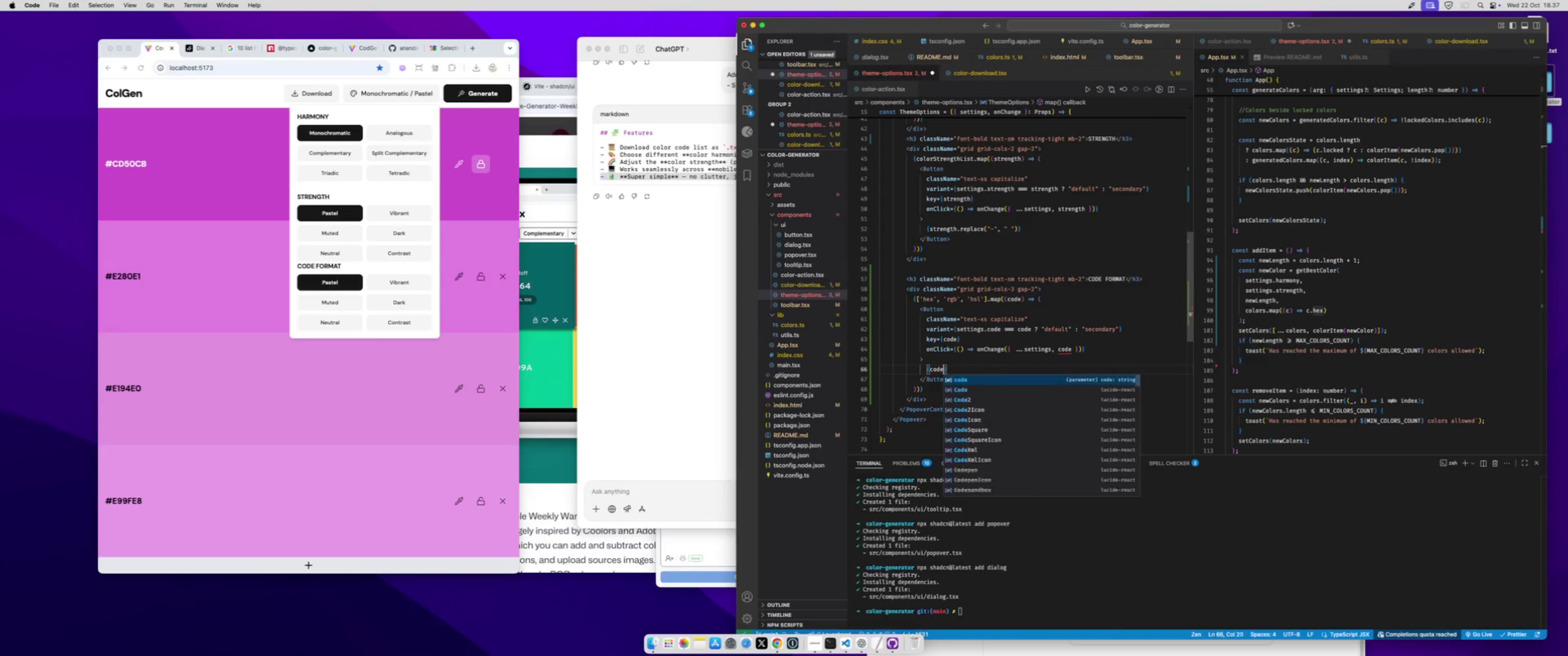 
key(Backspace)
 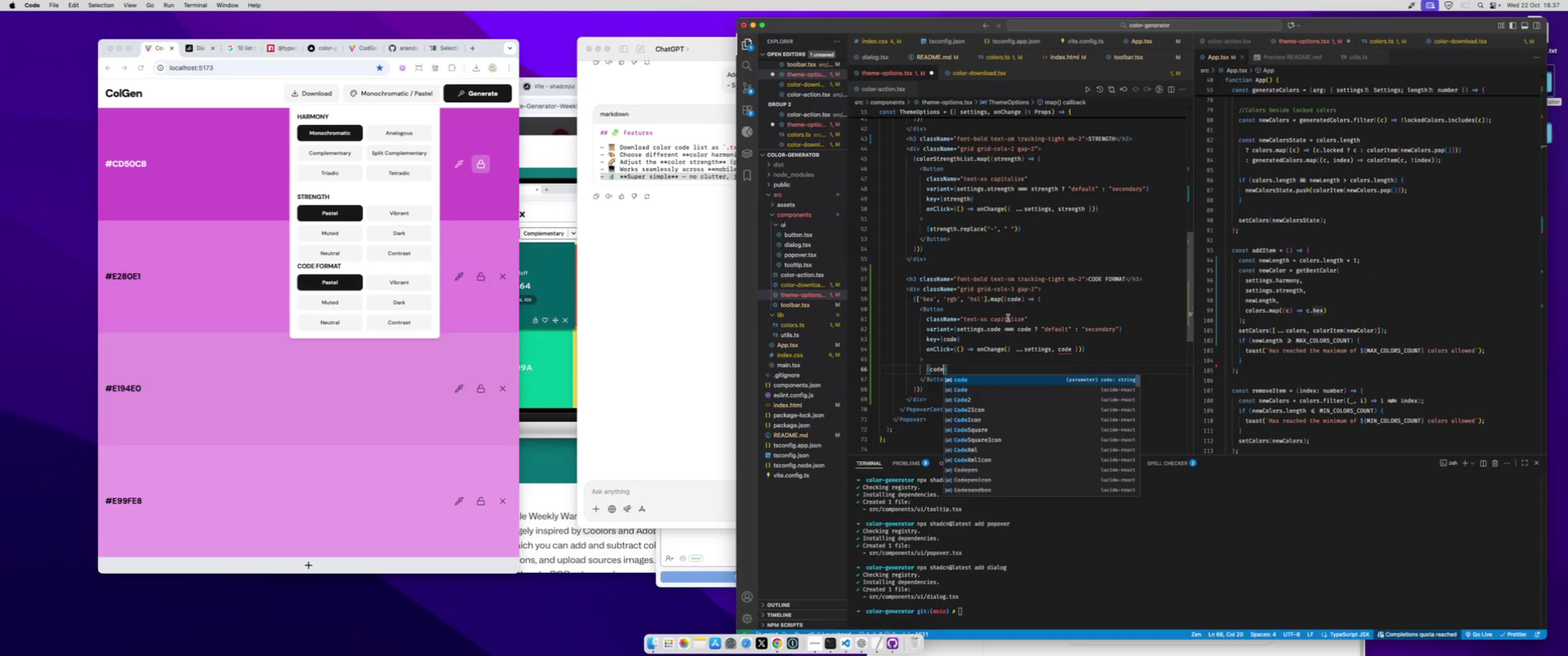 
double_click([1007, 318])
 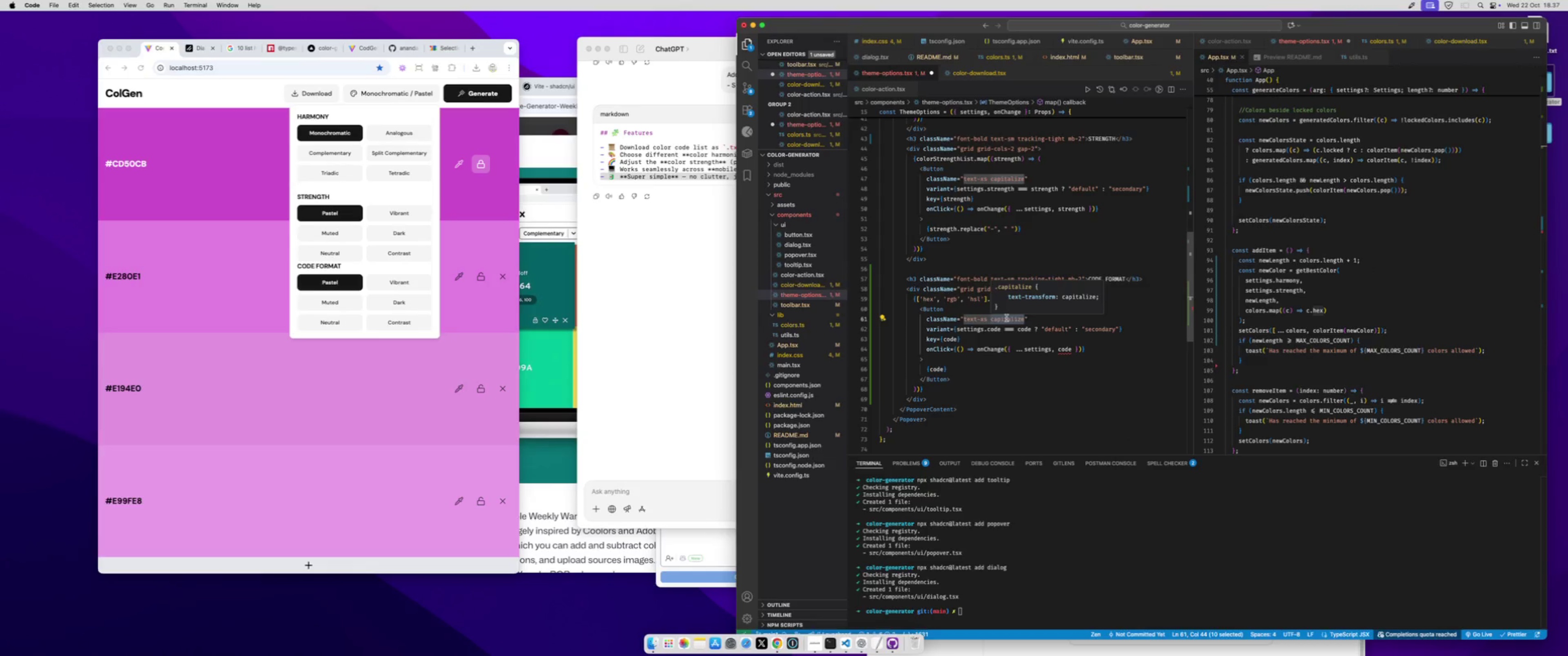 
type(uppercase)
 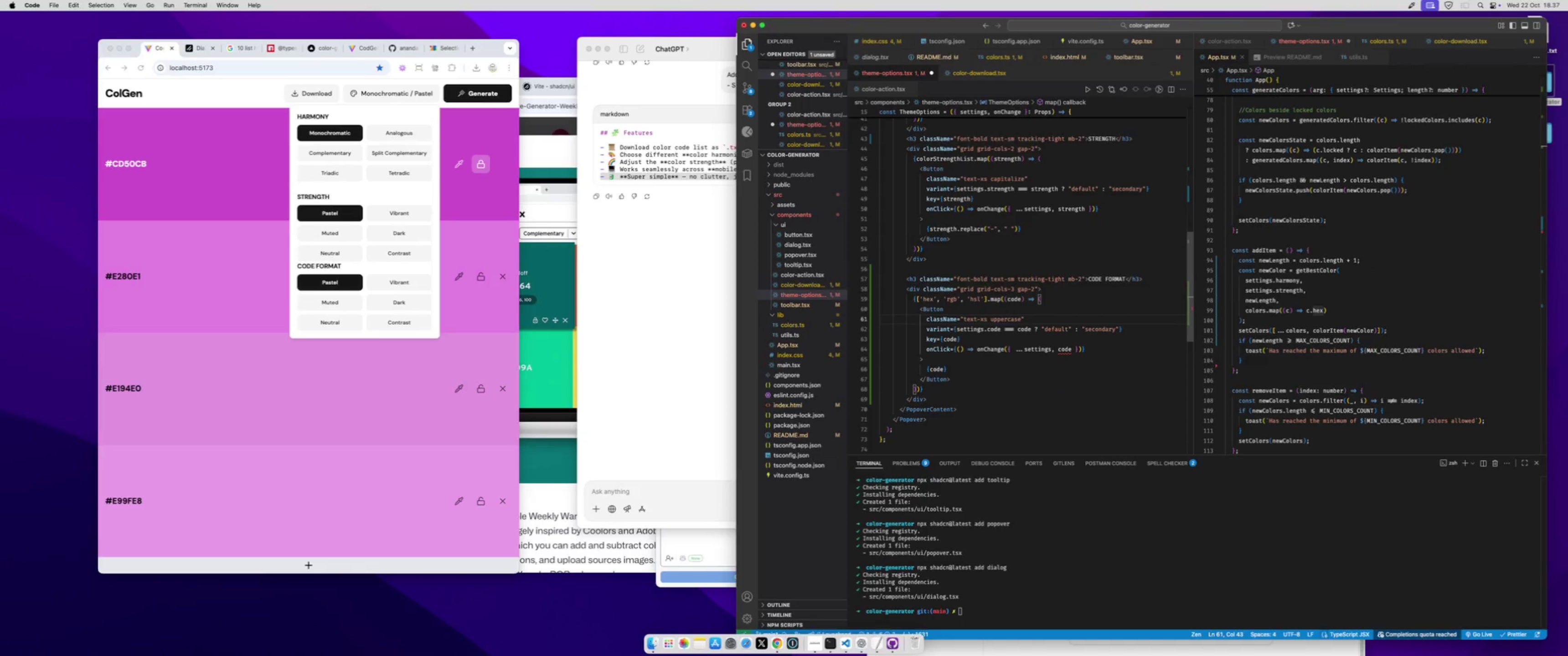 
key(Meta+S)
 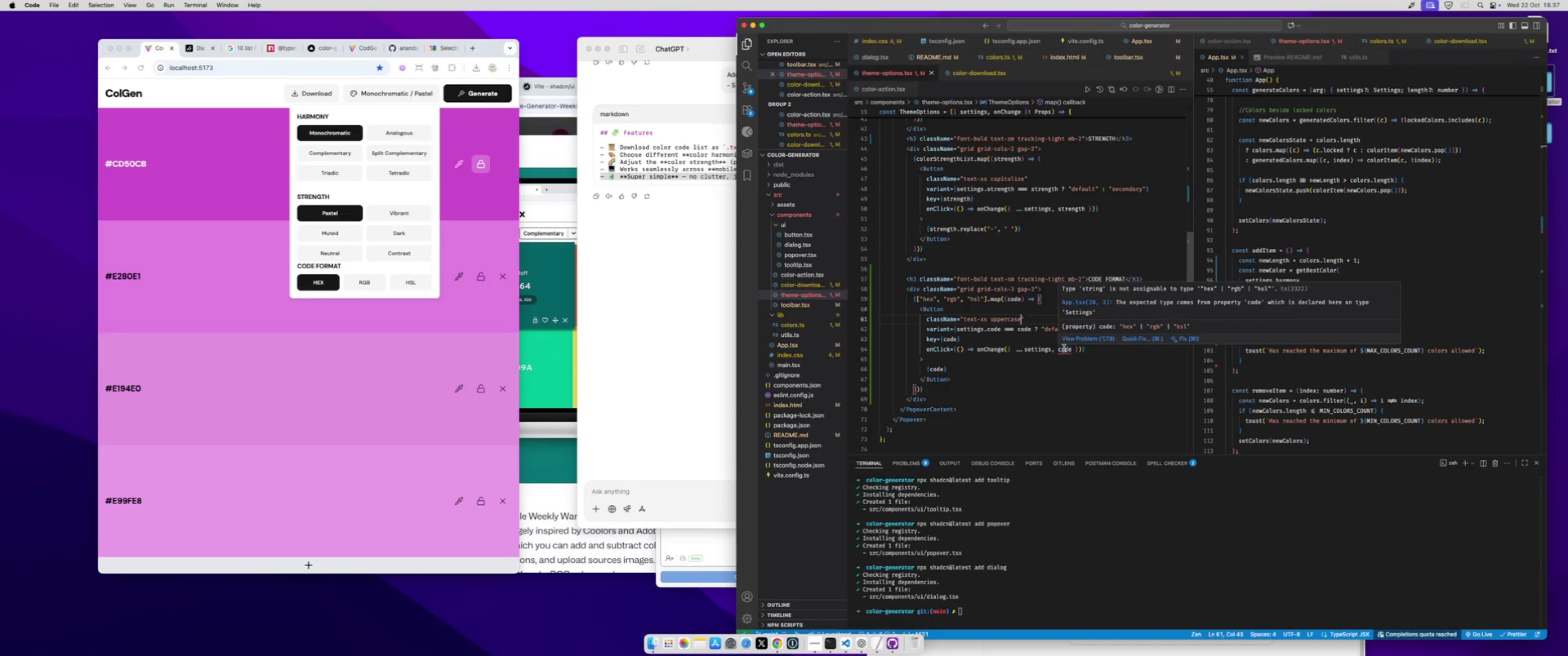 
wait(10.01)
 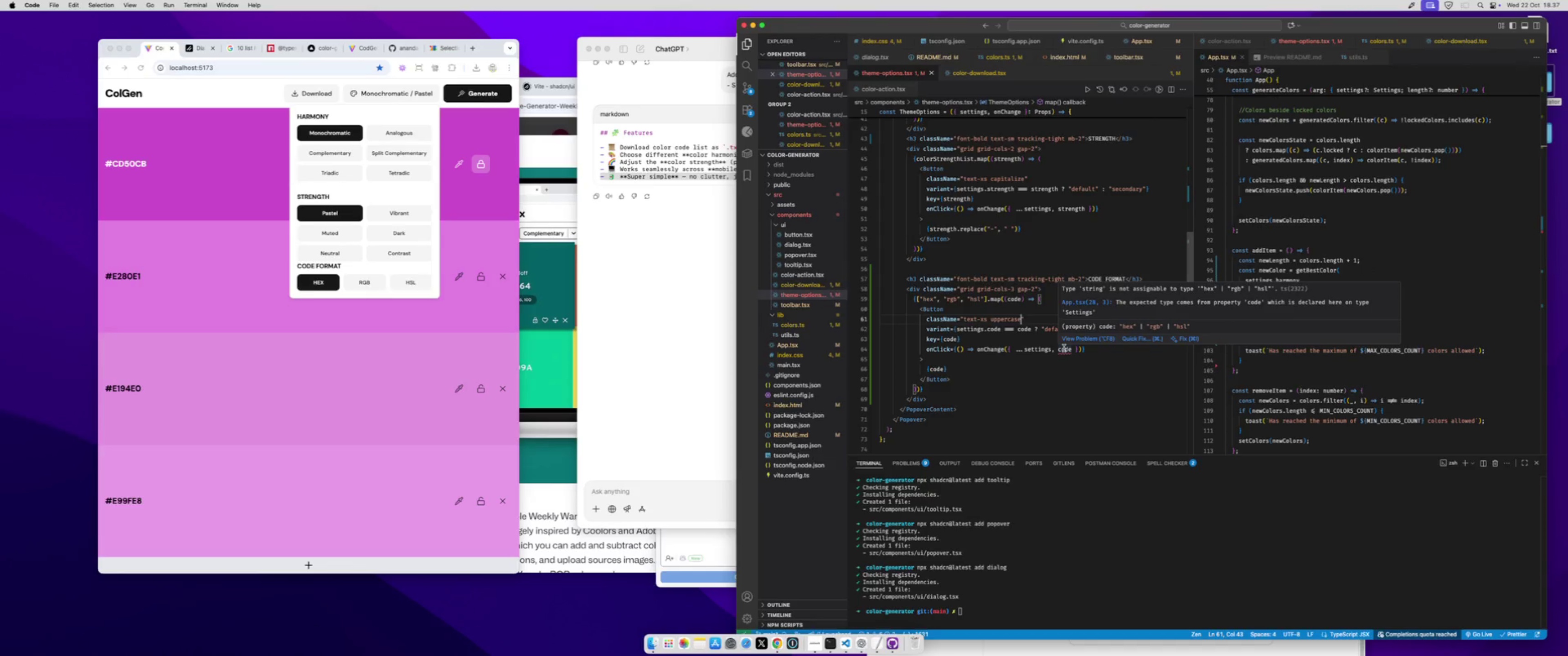 
left_click([1071, 350])
 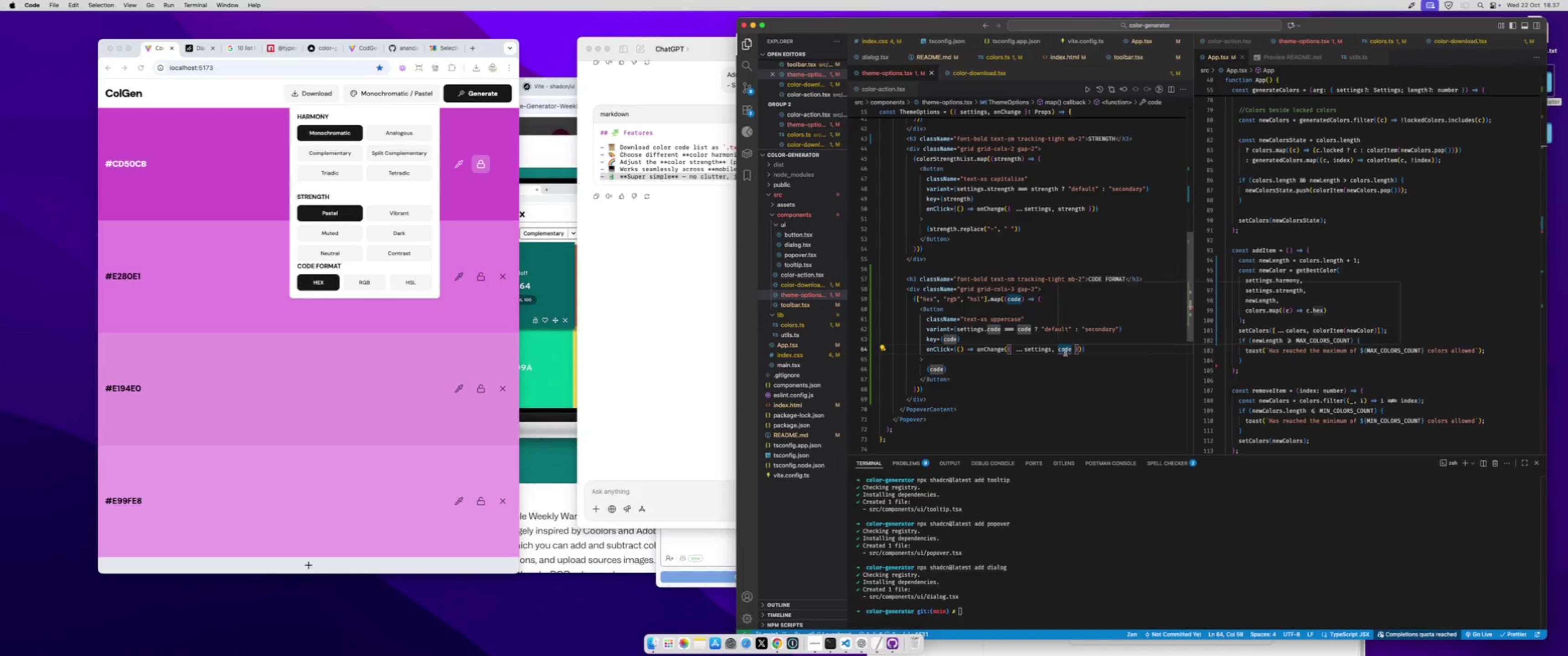 
type(: code as any)
 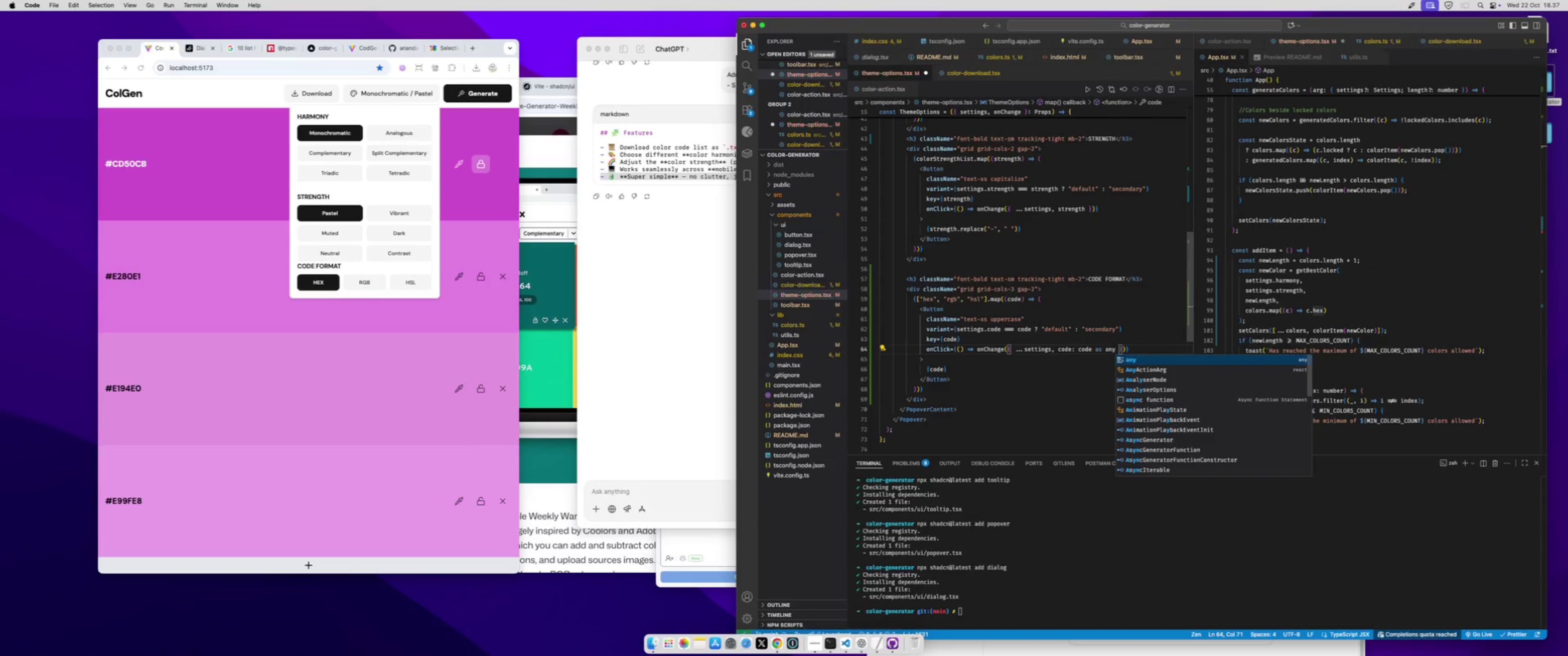 
key(Meta+S)
 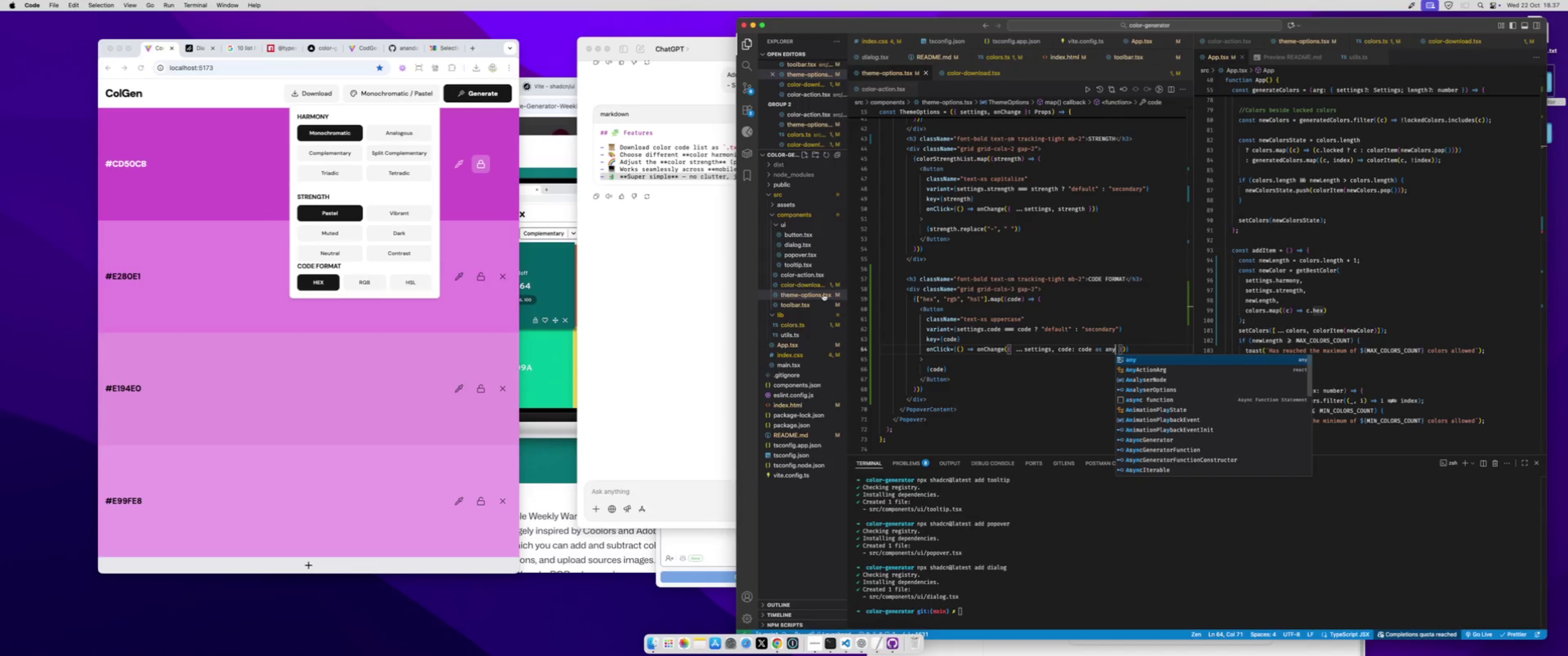 
left_click([964, 275])
 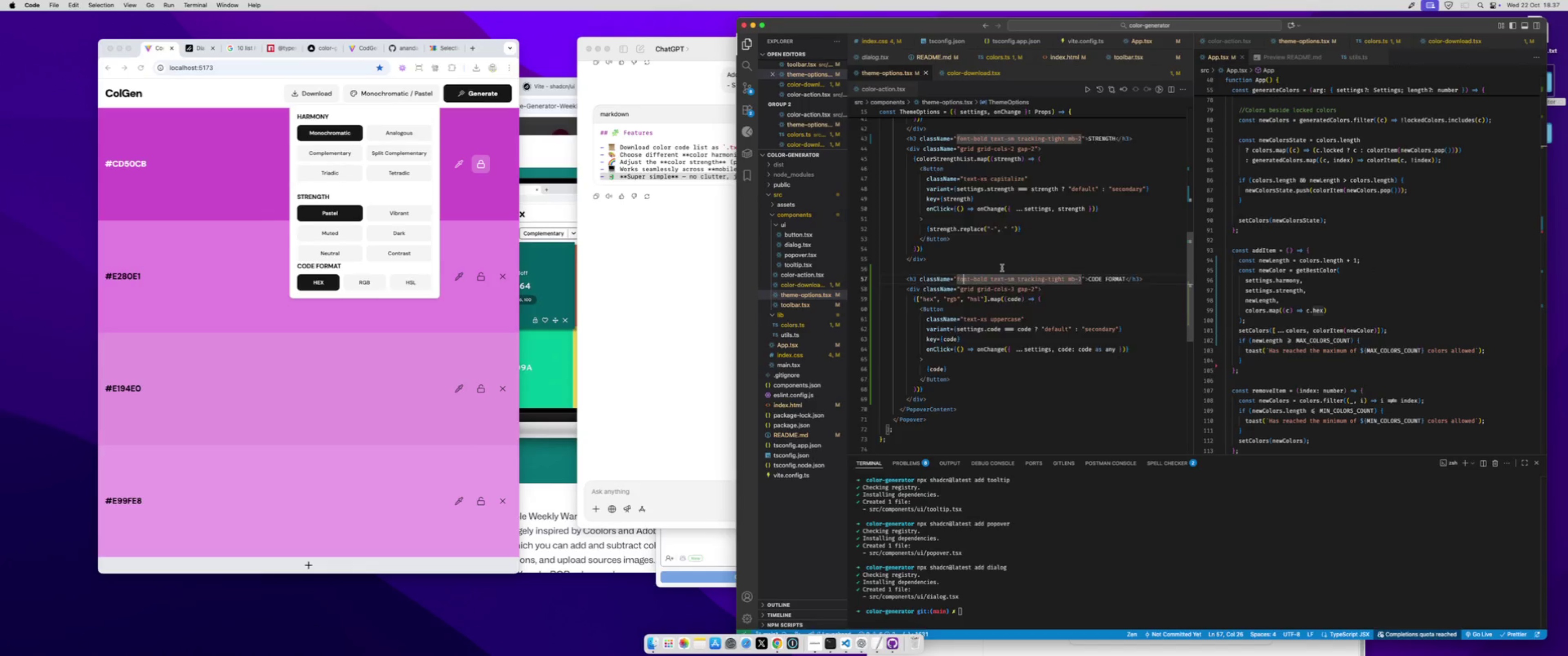 
scroll: coordinate [1030, 201], scroll_direction: up, amount: 5.0
 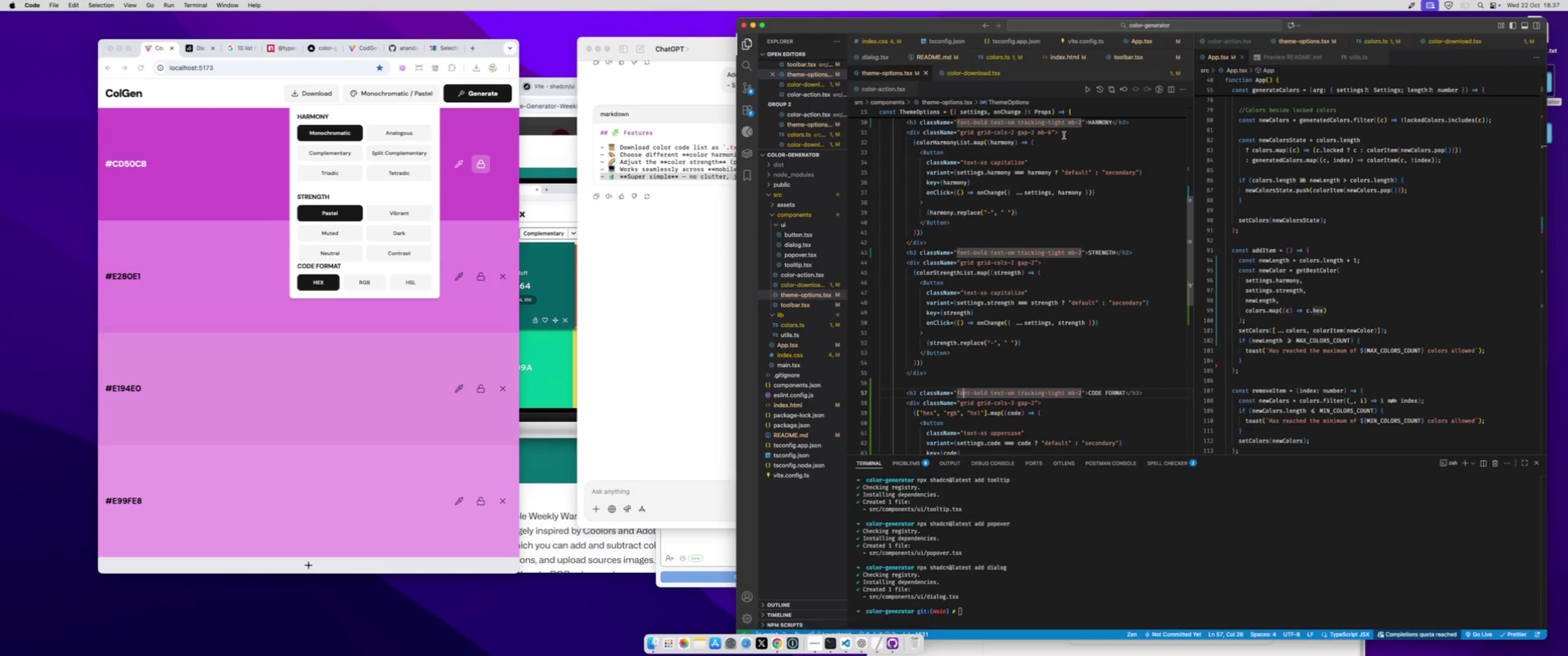 
left_click_drag(start_coordinate=[1052, 131], to_coordinate=[1036, 130])
 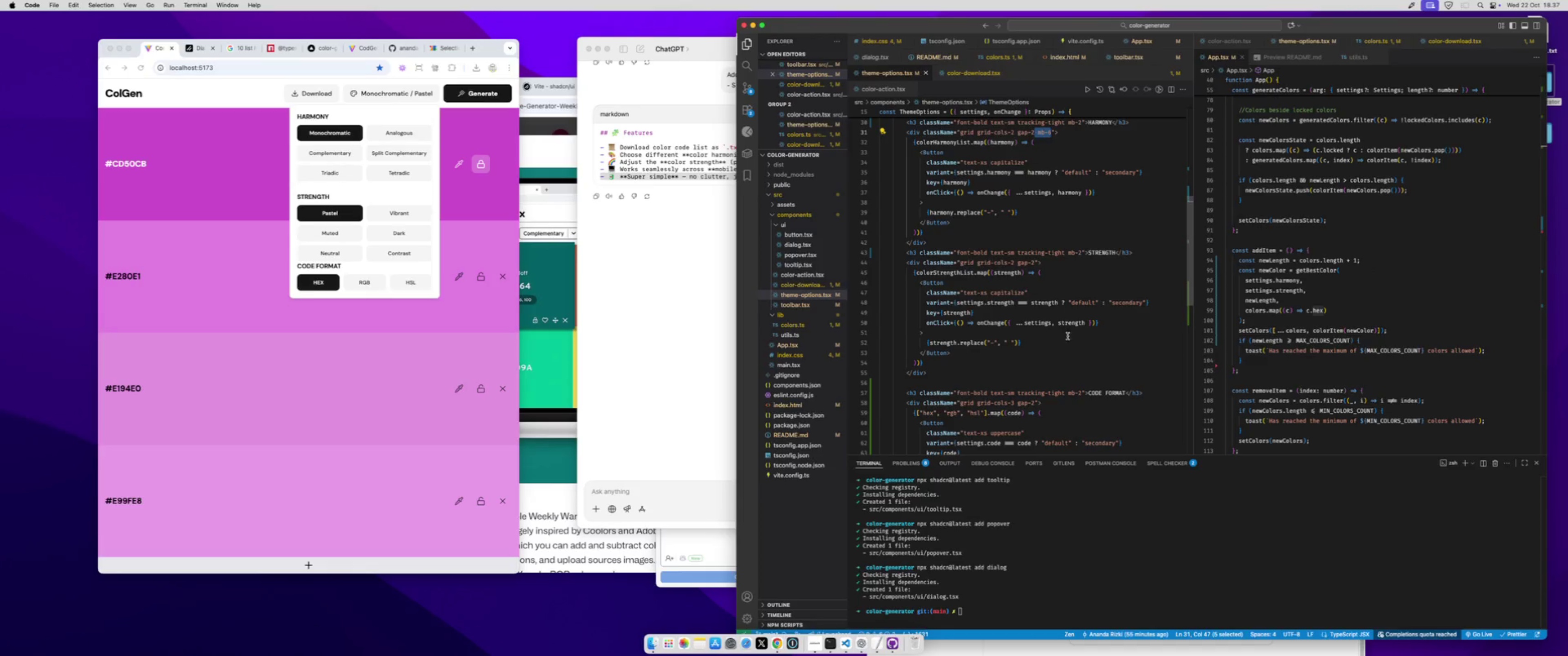 
key(Meta+C)
 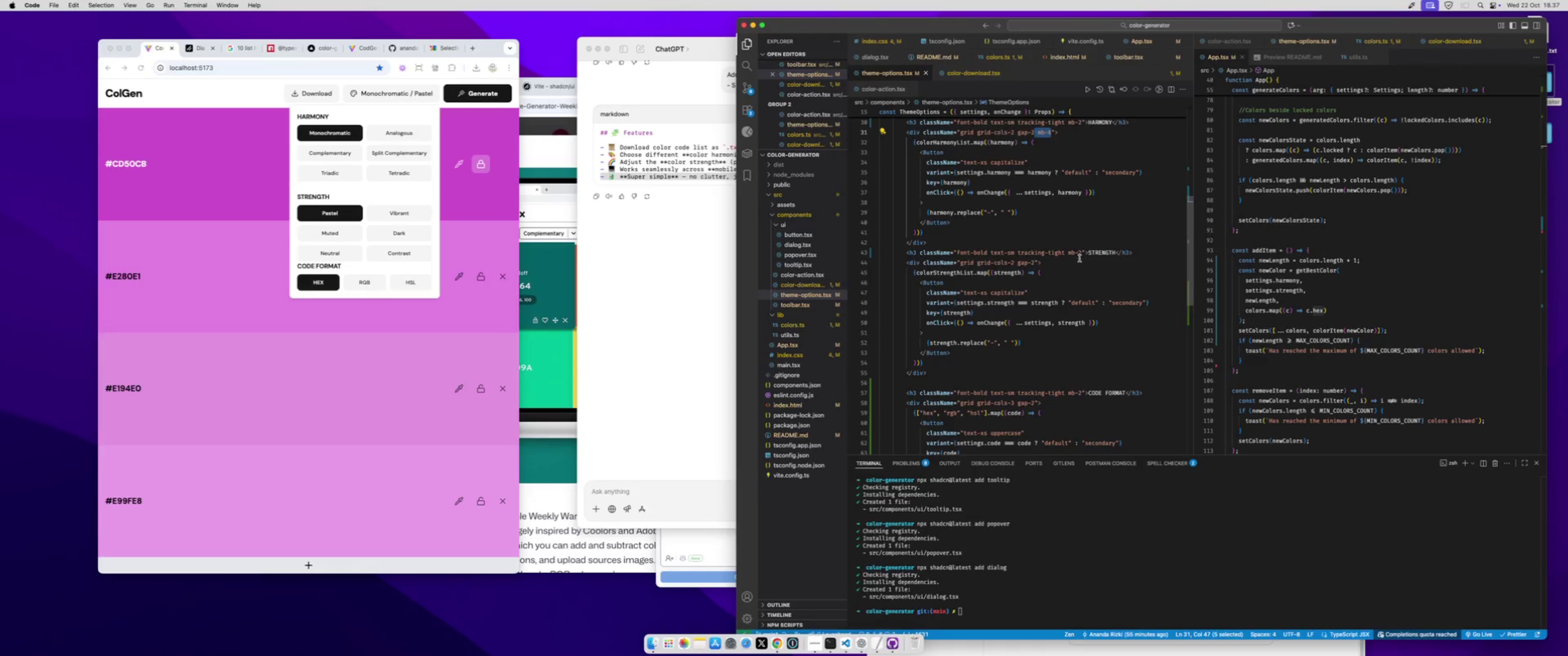 
wait(5.55)
 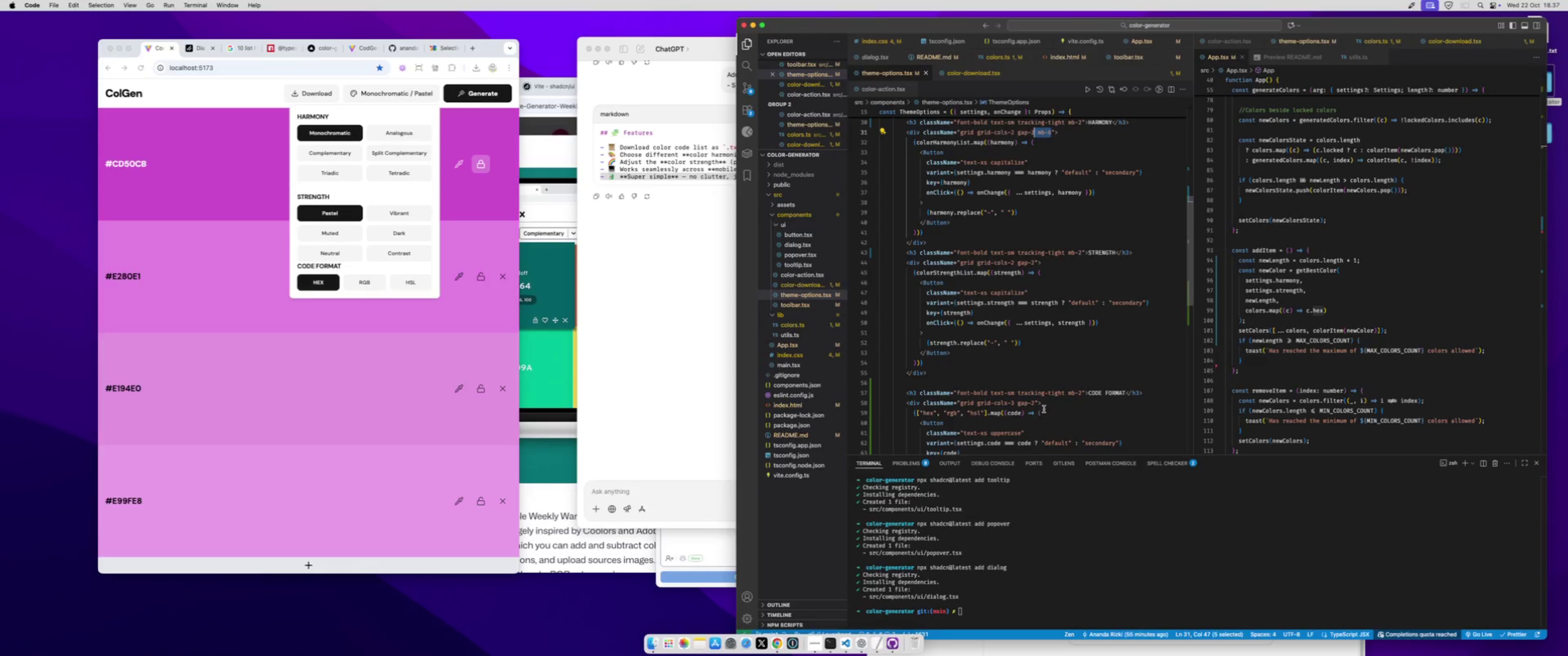 
left_click([1035, 266])
 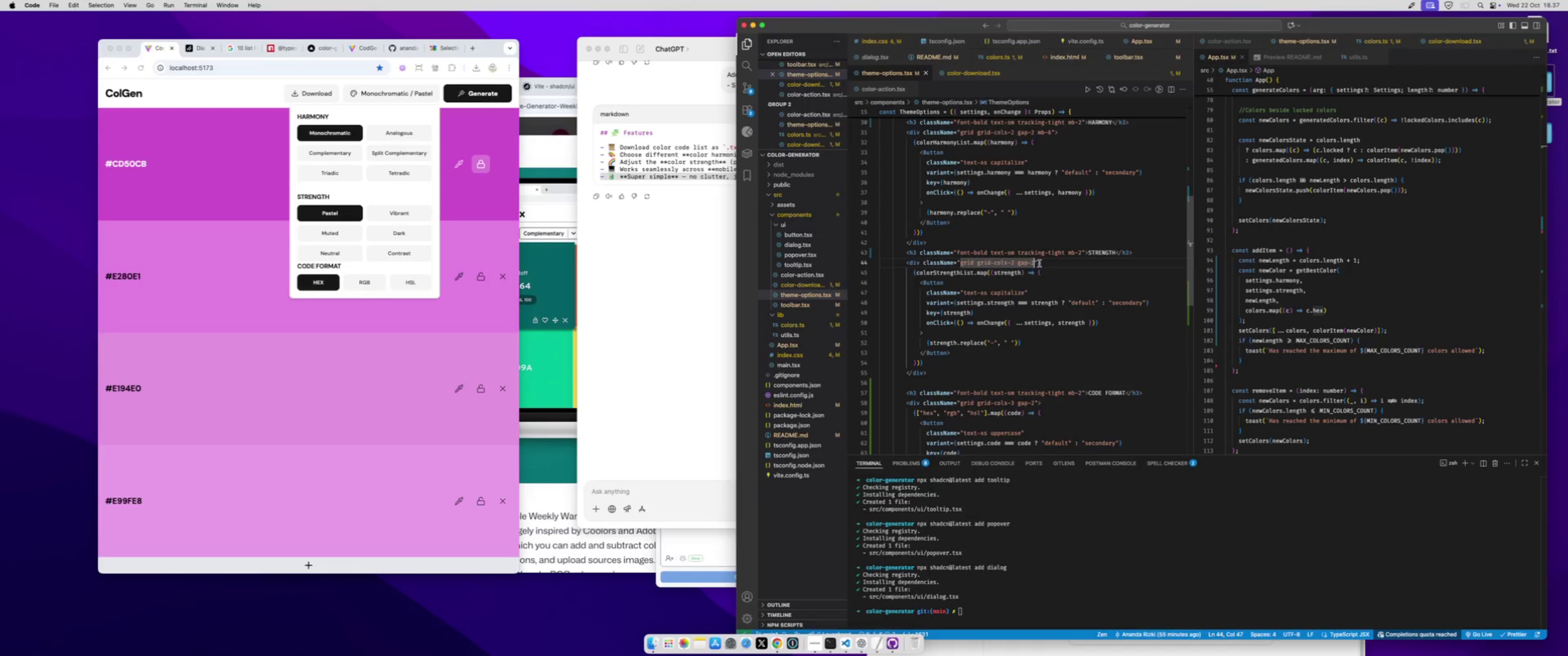 
key(Space)
 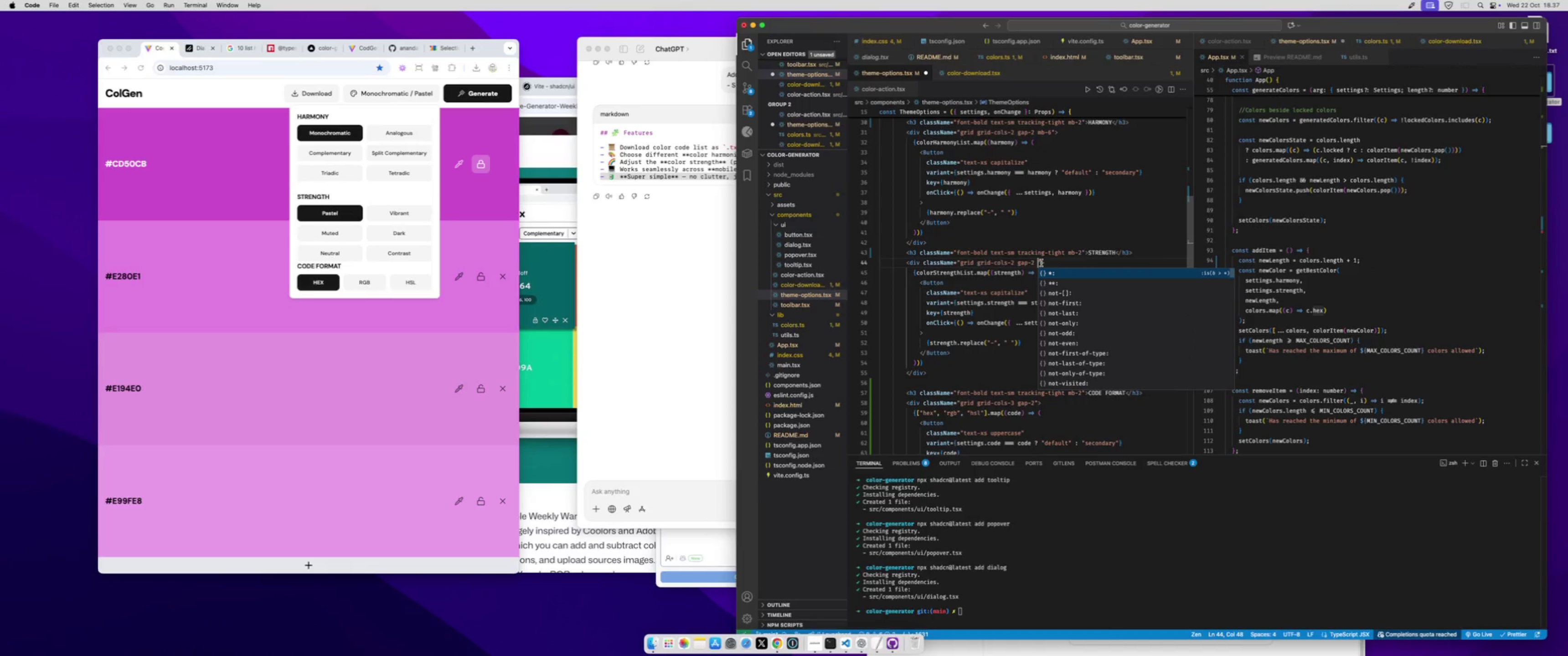 
key(Meta+V)
 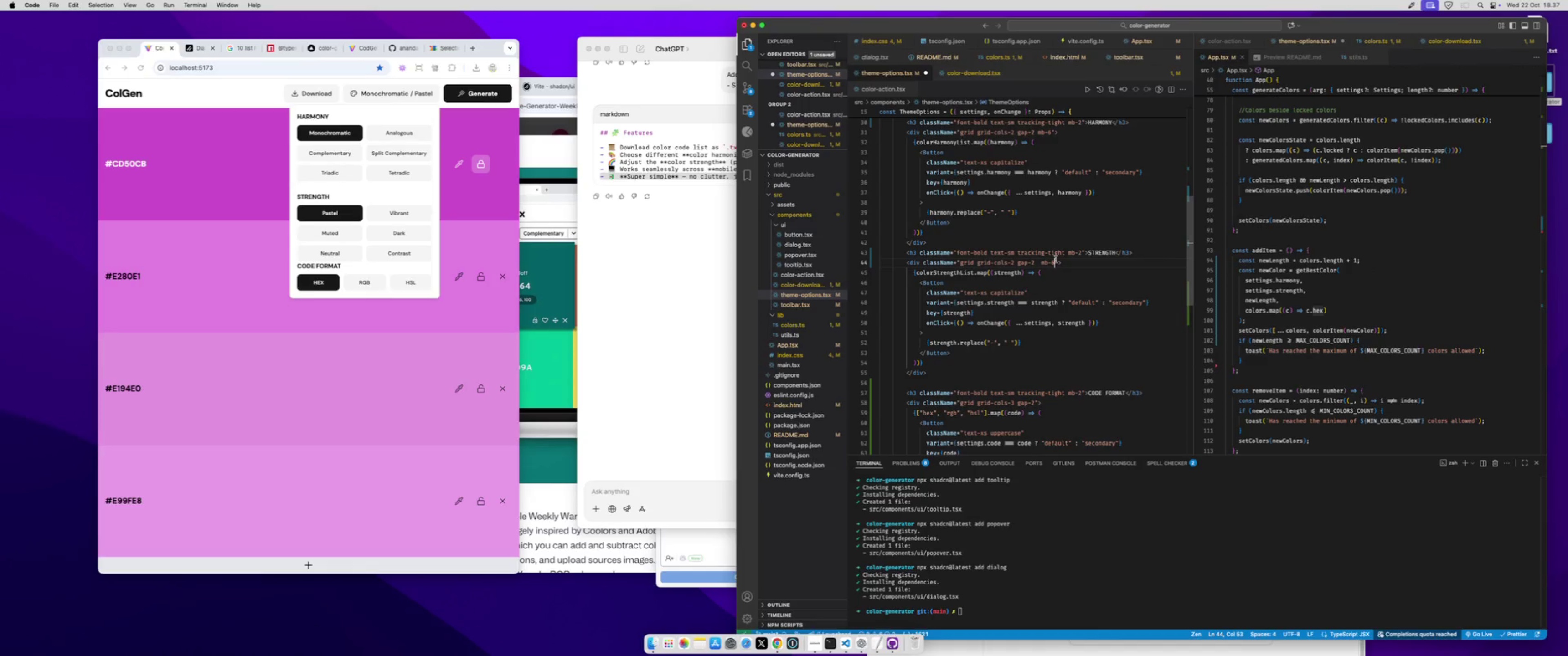 
key(Meta+S)
 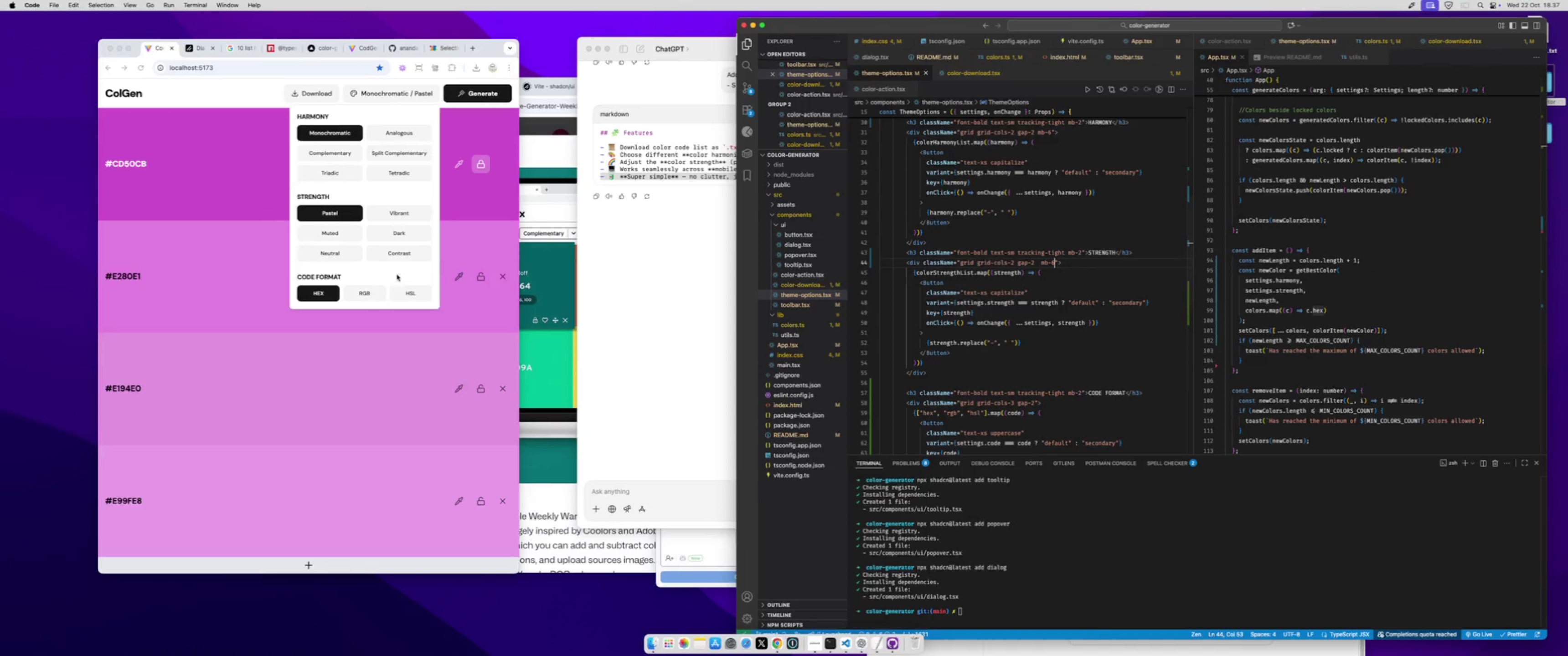 
left_click([382, 262])
 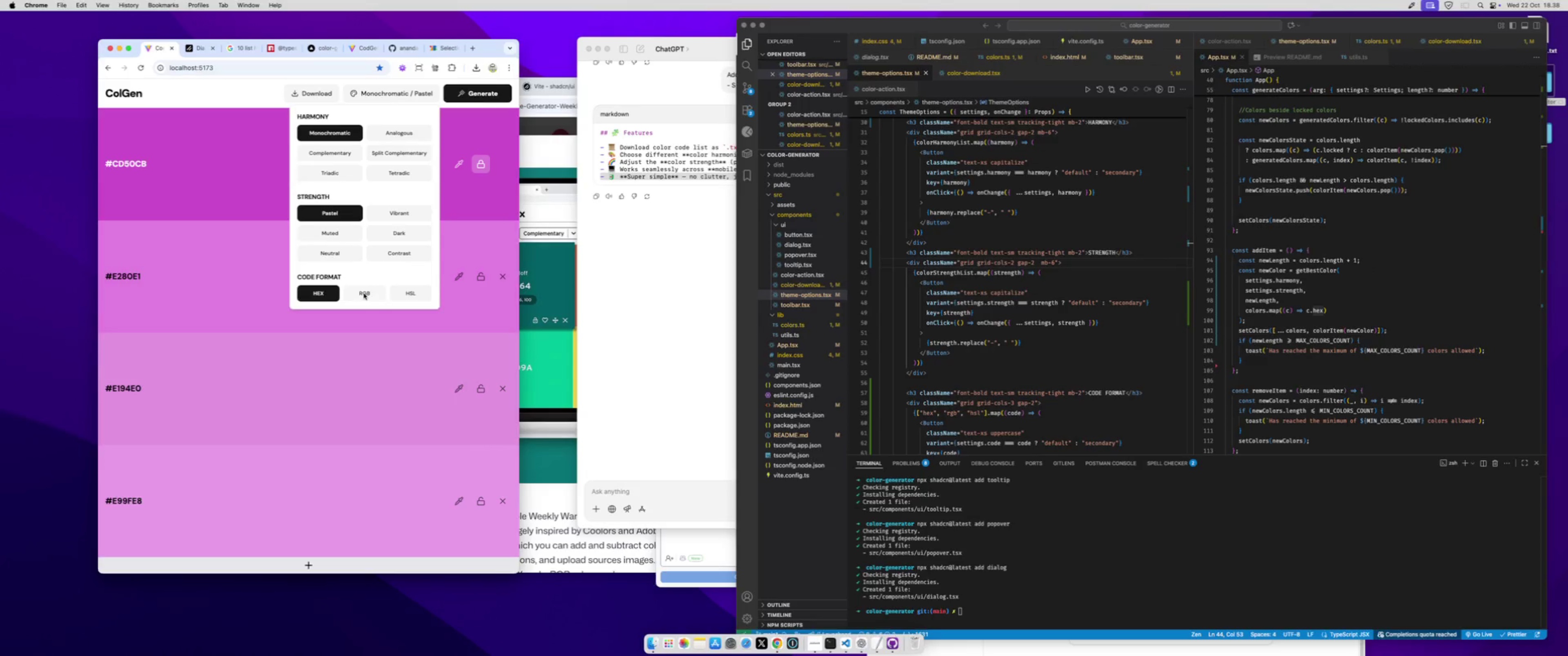 
left_click([364, 293])
 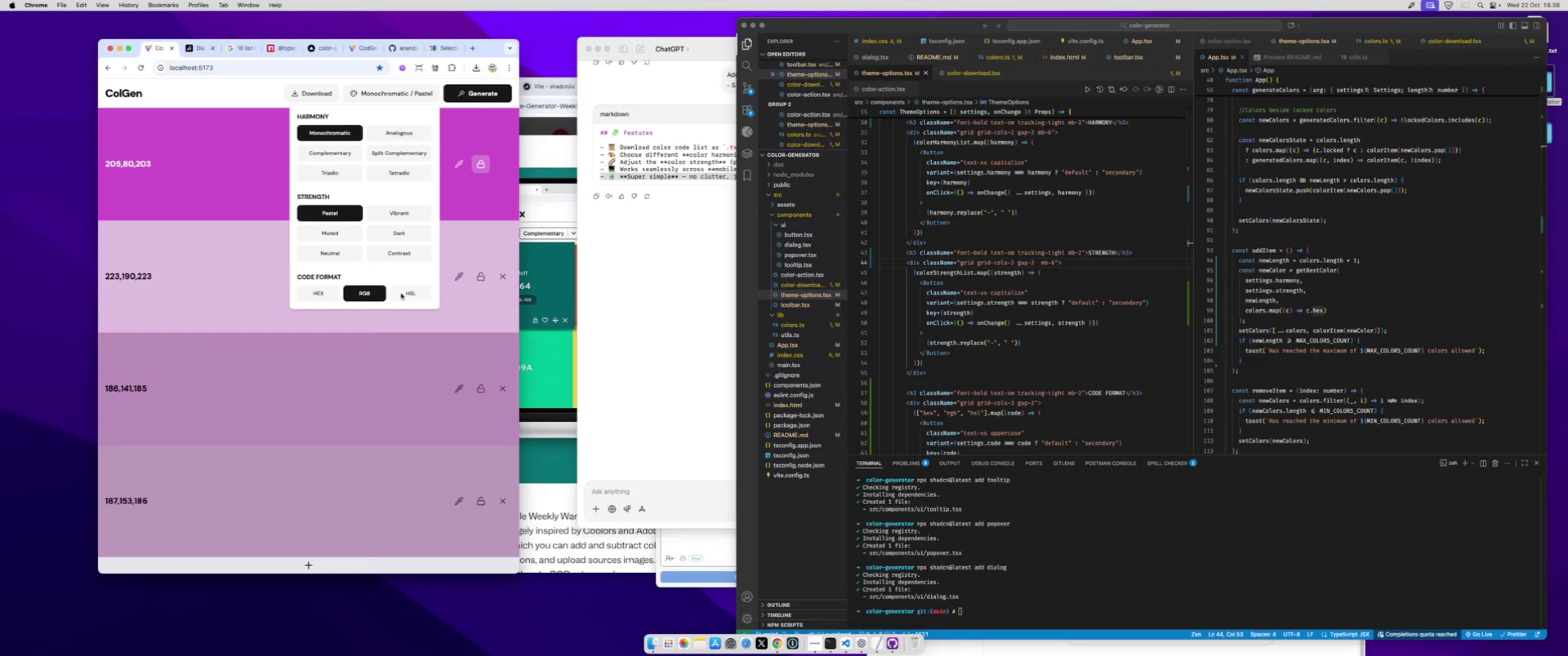 
left_click([401, 293])
 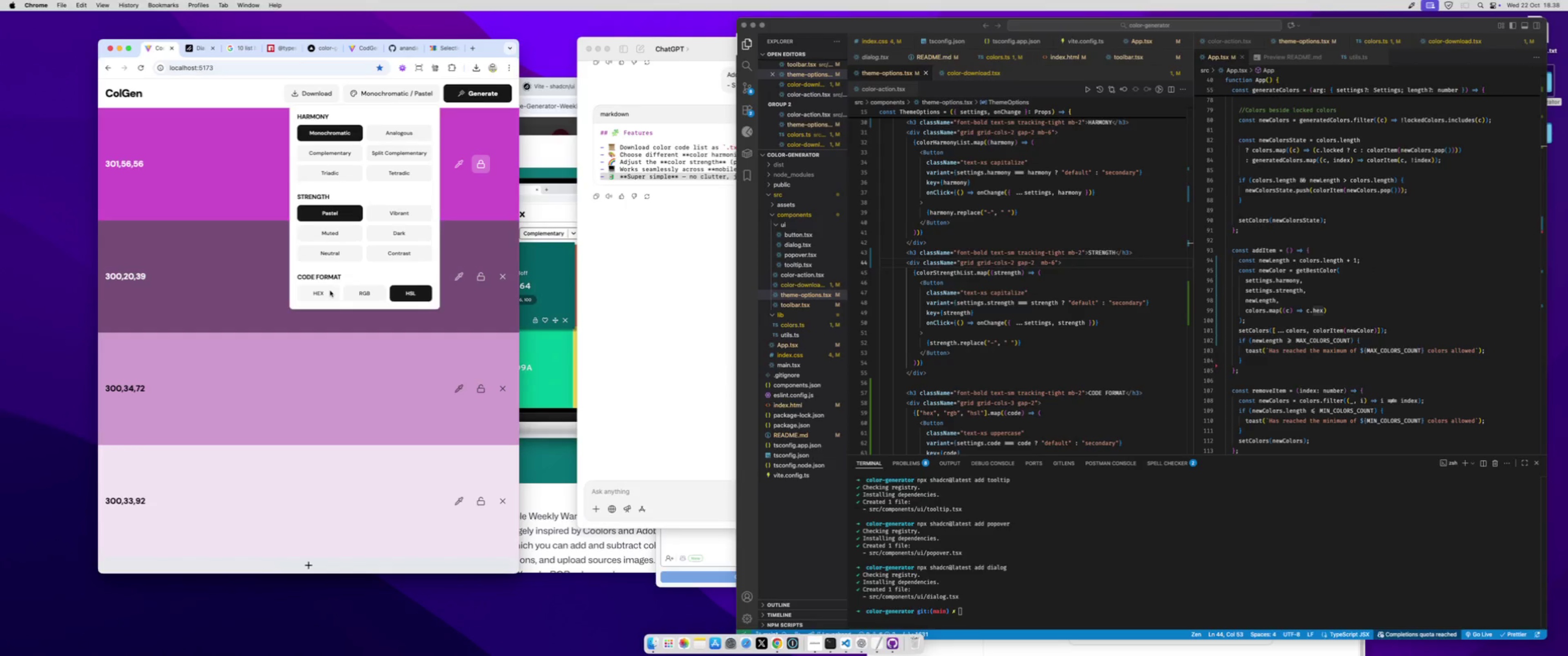 
left_click([330, 291])
 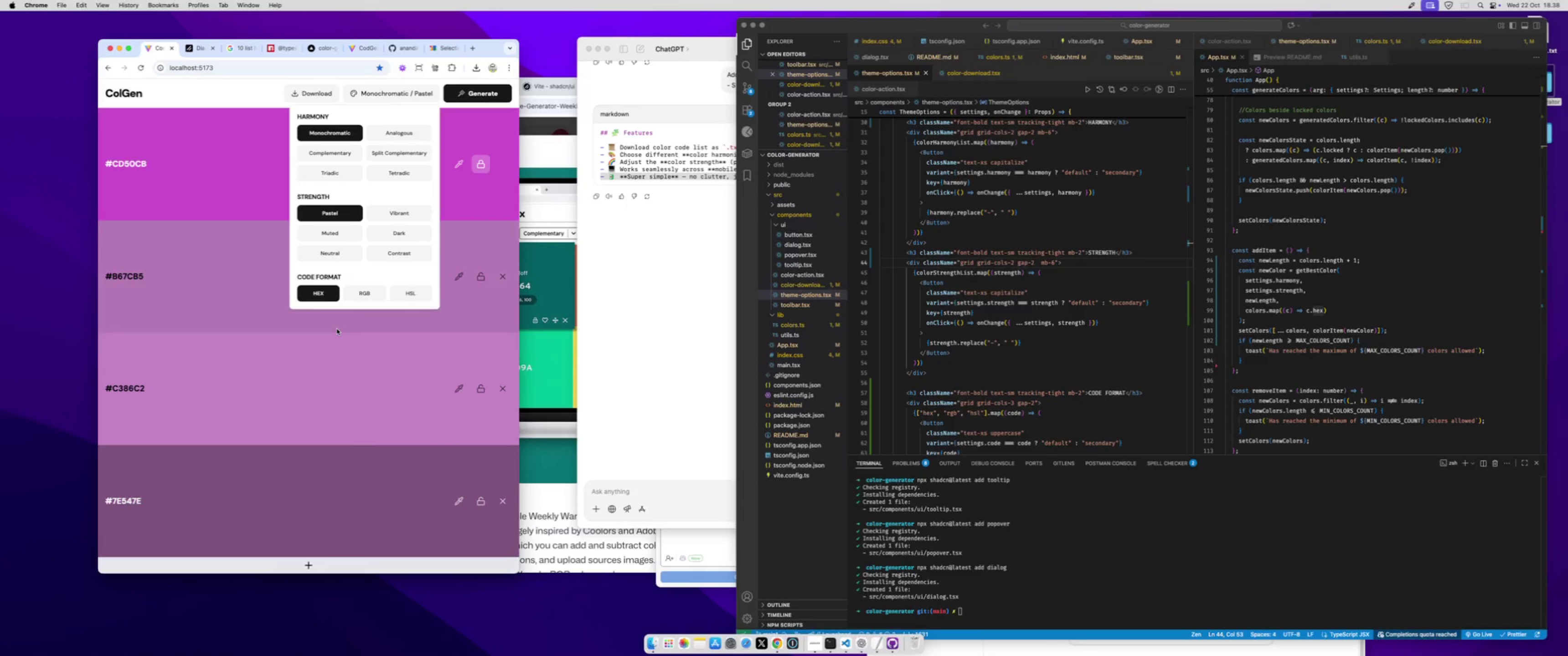 
left_click([337, 329])
 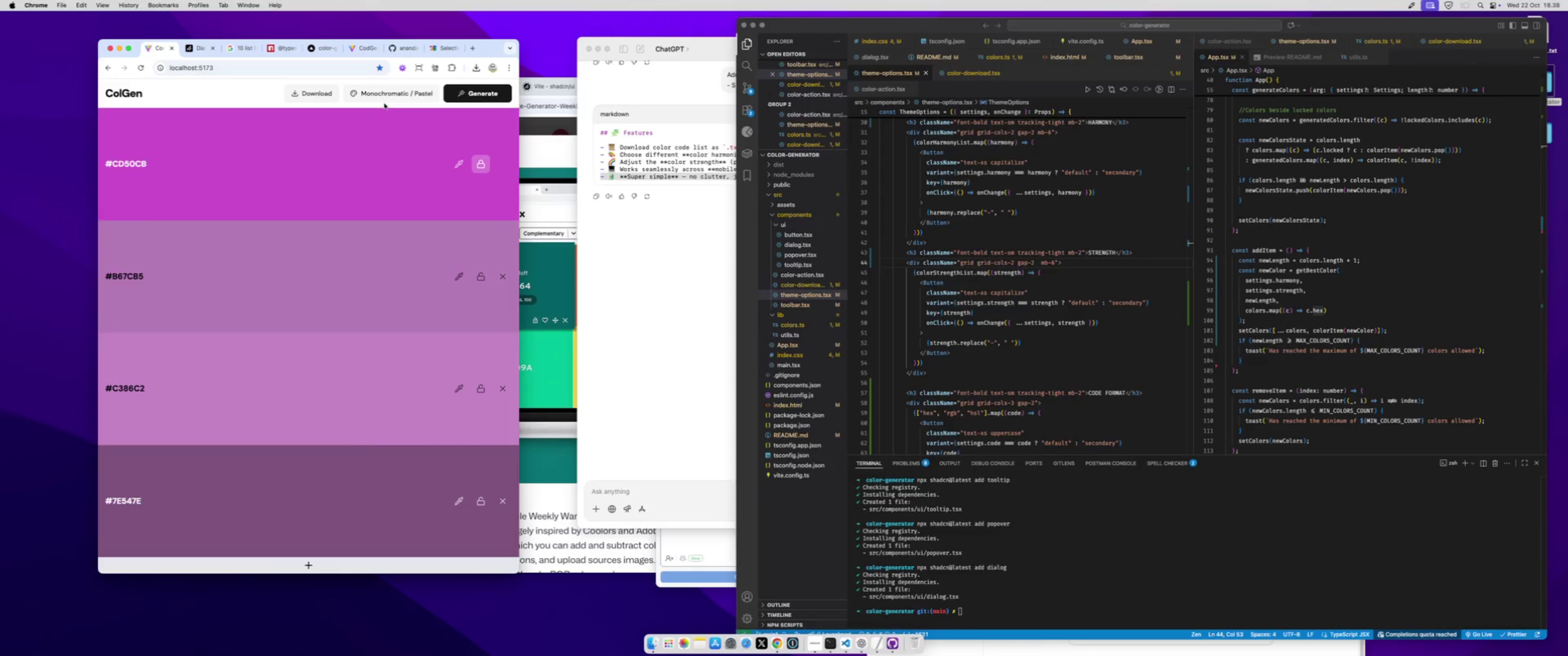 
left_click([383, 97])
 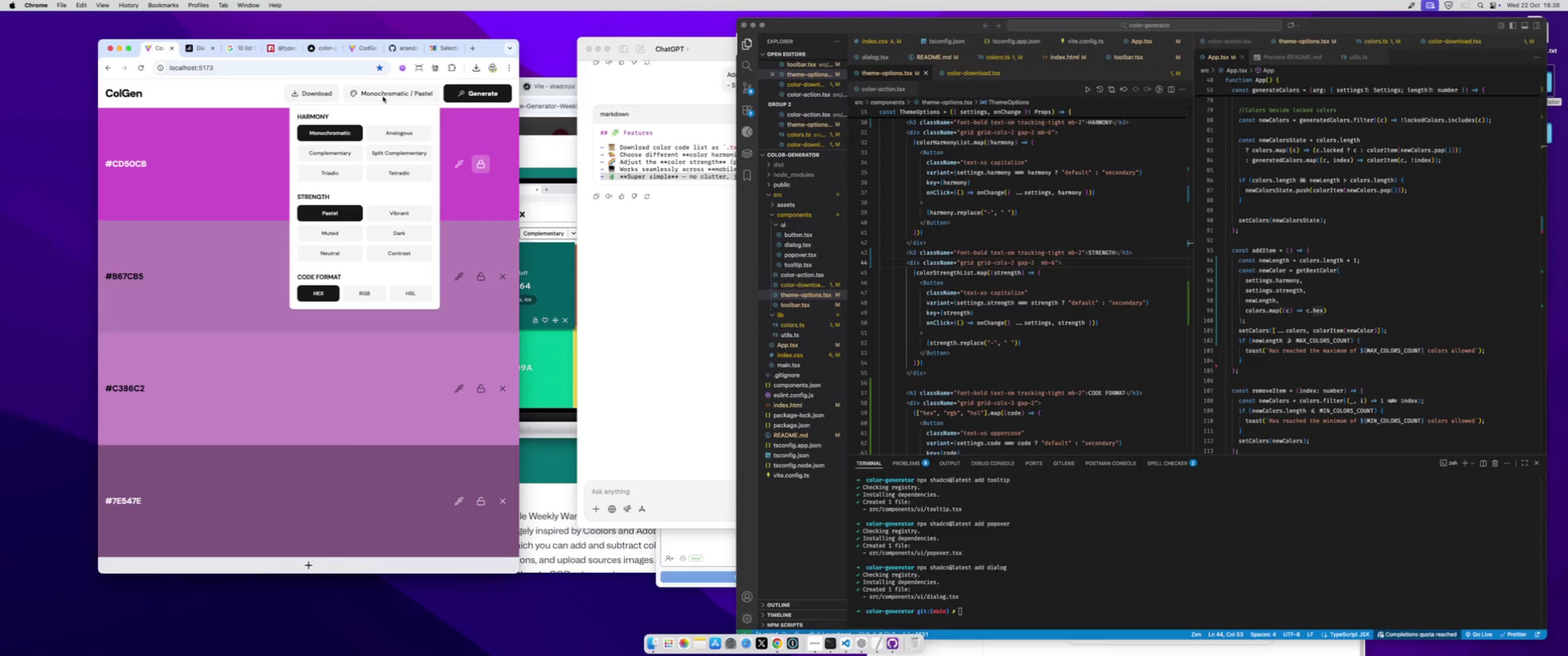 
left_click([383, 97])
 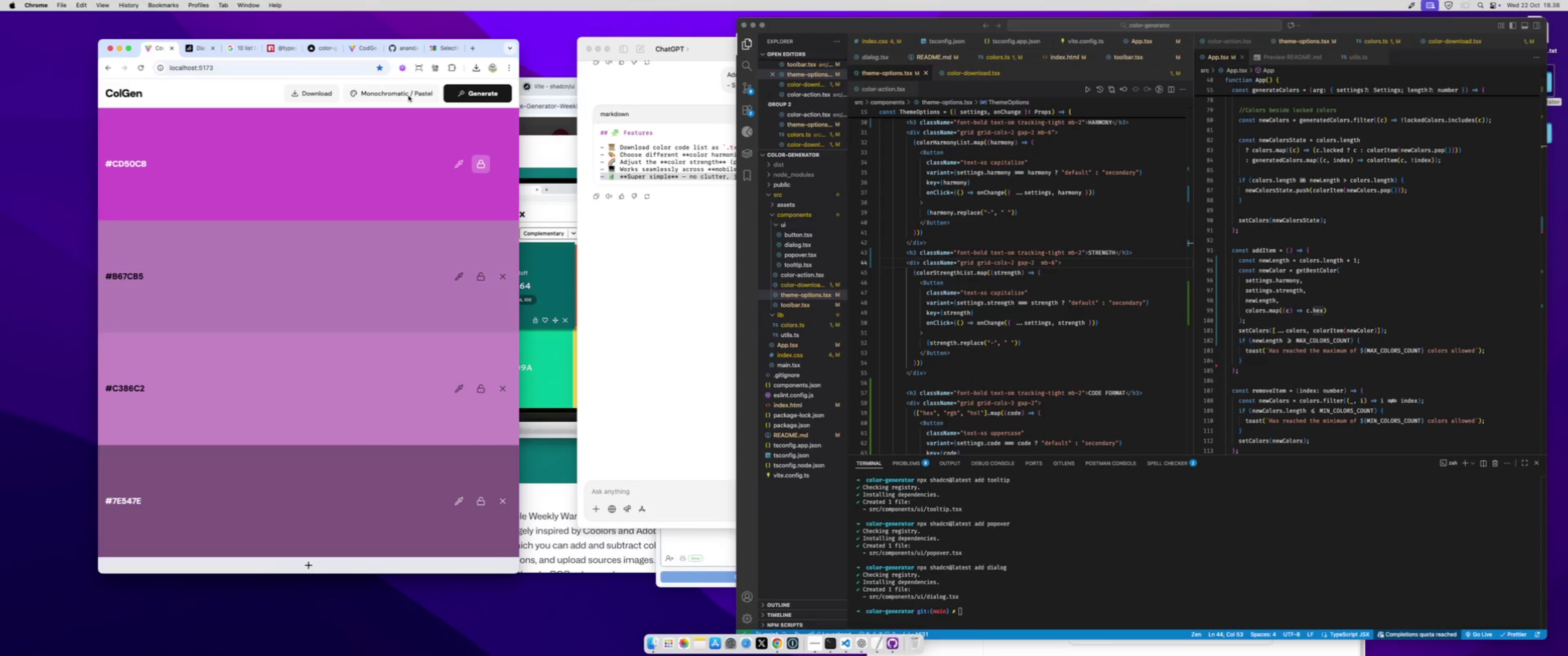 
left_click([415, 96])
 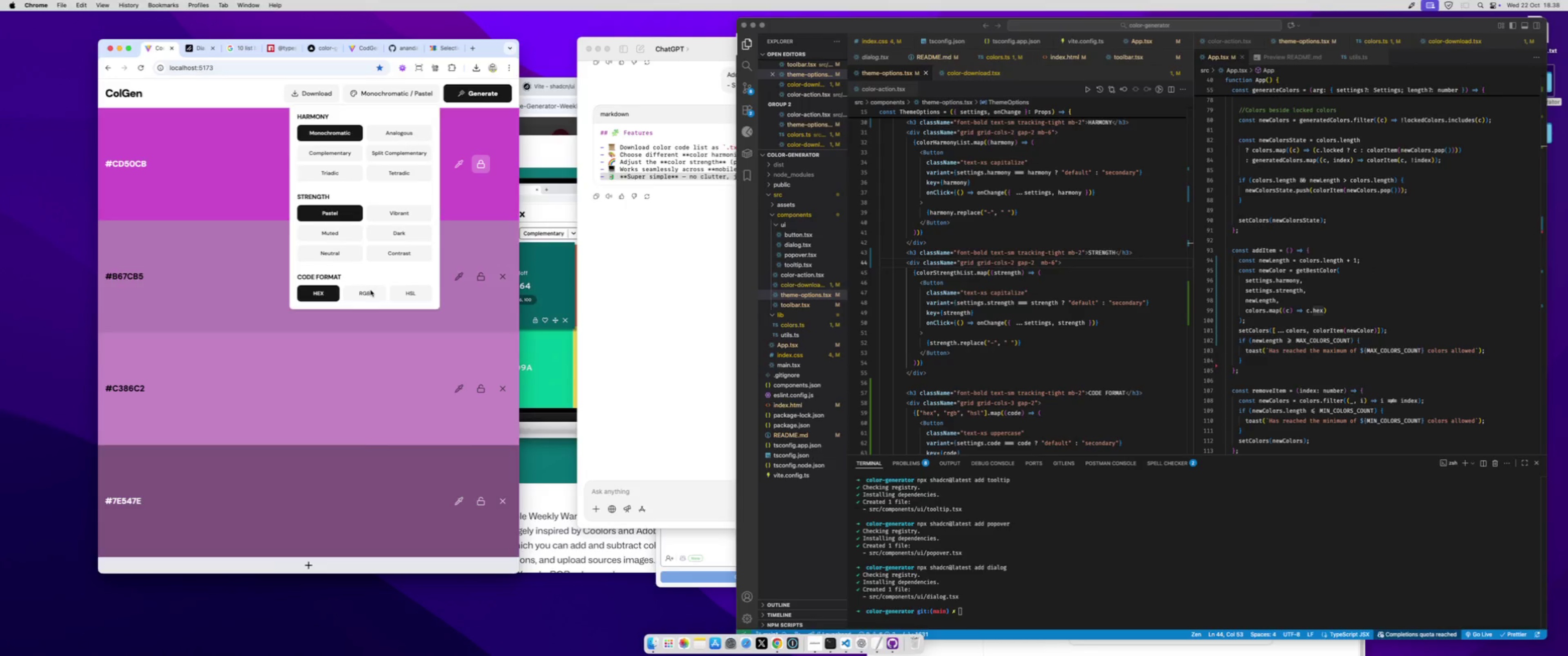 
left_click([370, 291])
 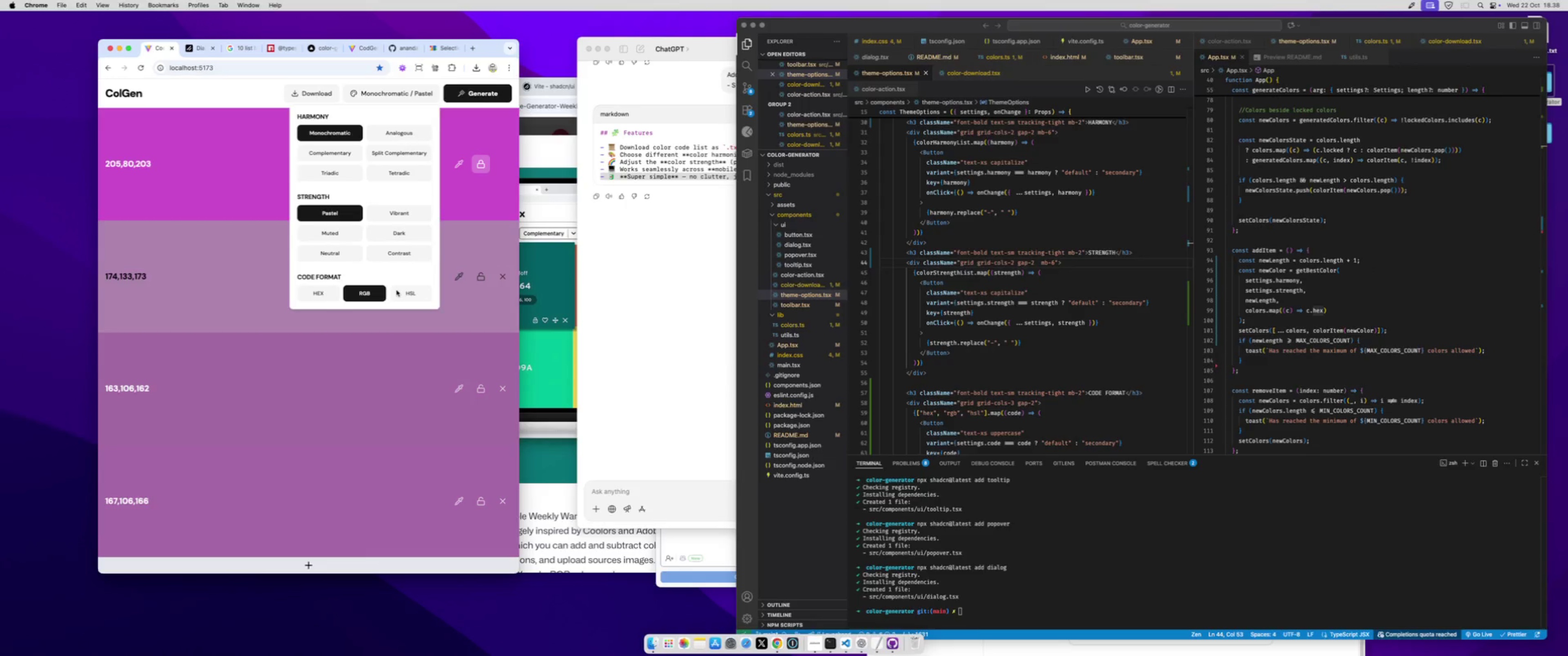 
left_click([397, 290])
 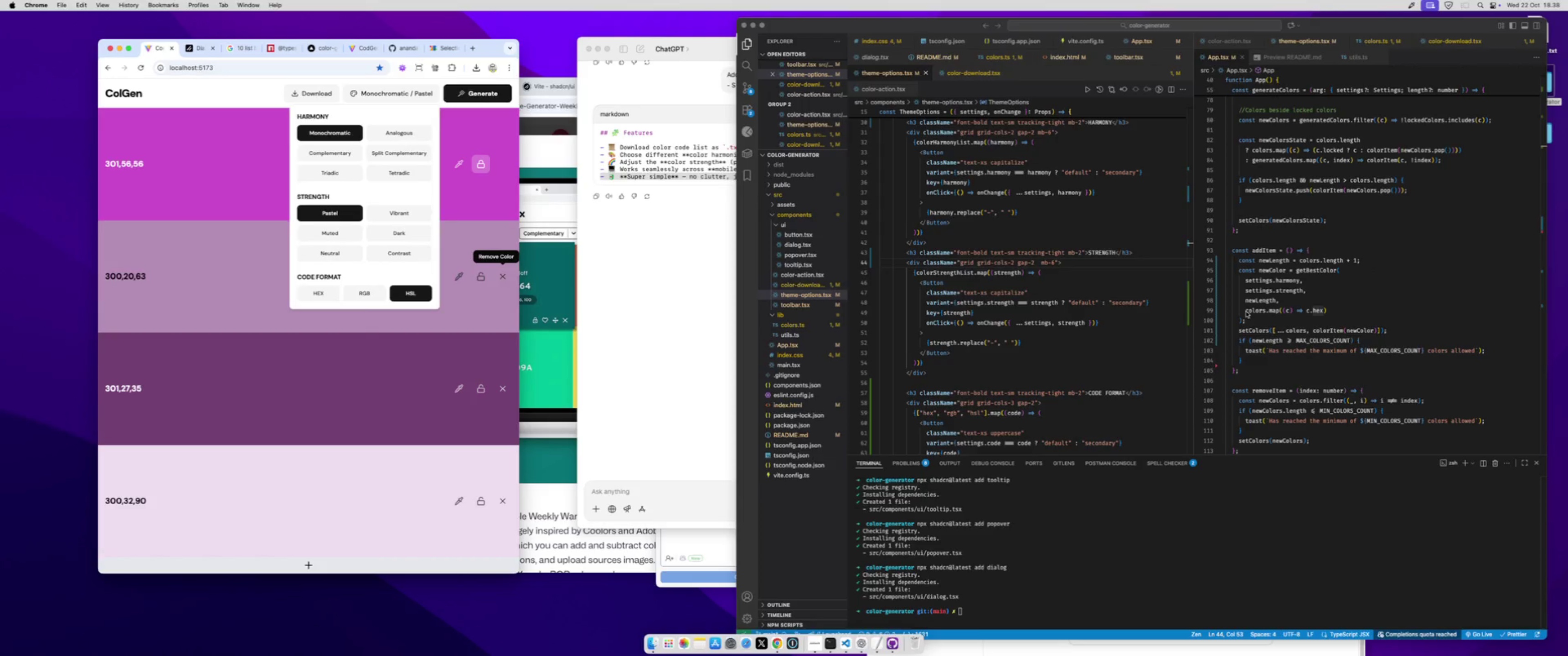 
left_click([1321, 309])
 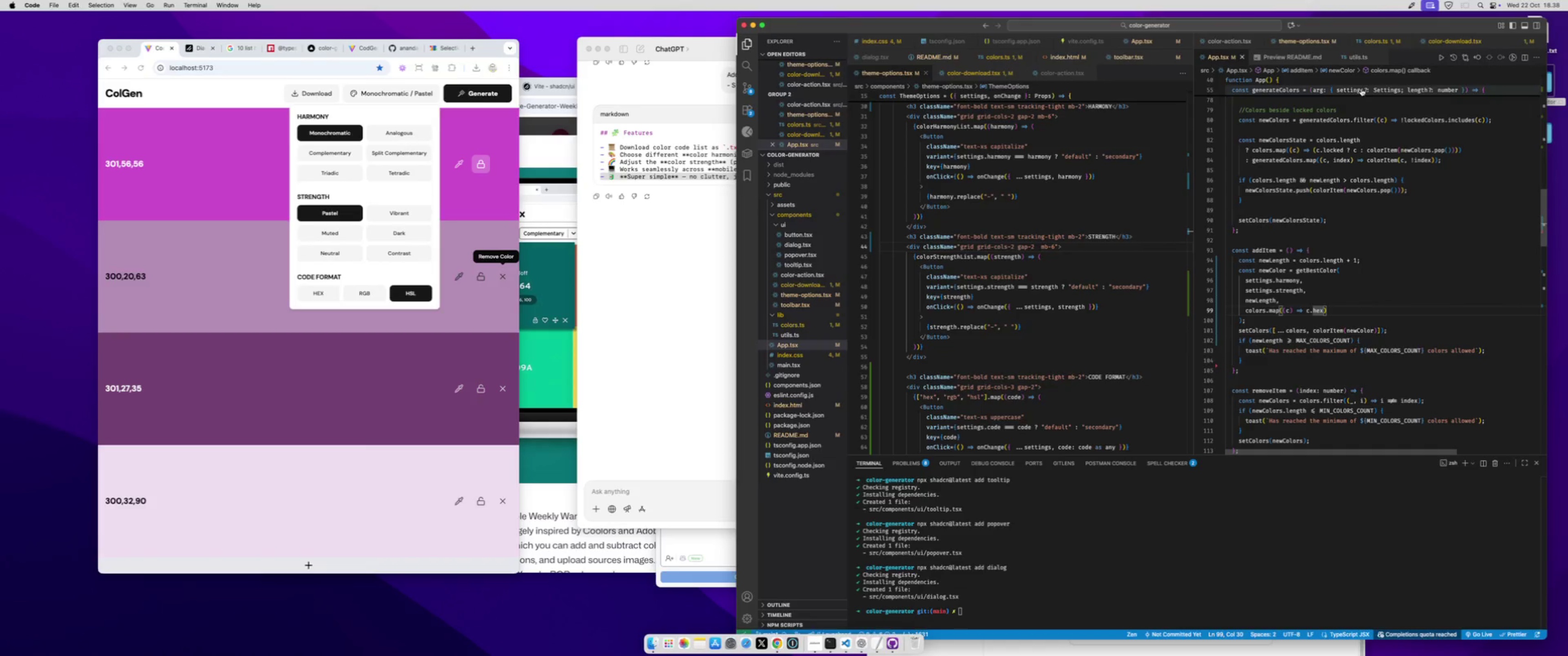 
left_click([1378, 37])
 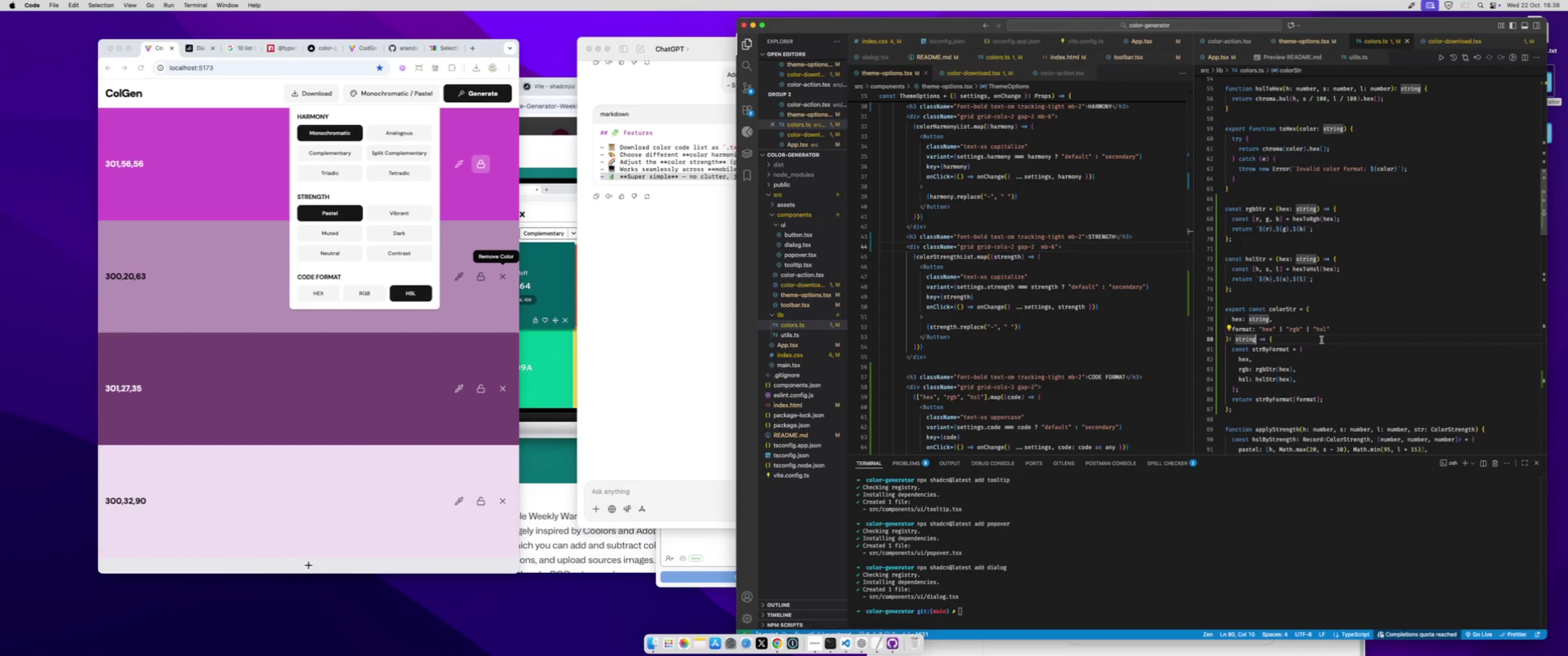 
left_click([1321, 340])
 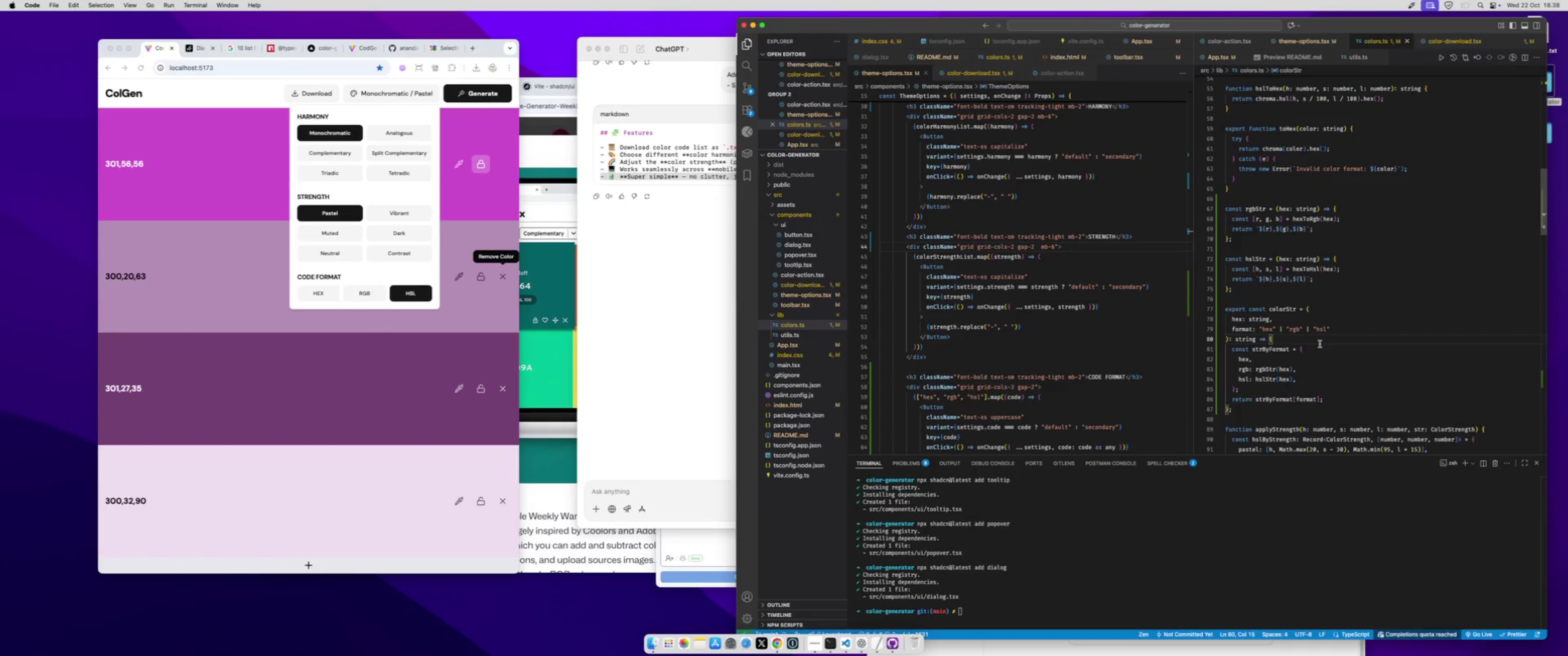 
scroll: coordinate [1318, 370], scroll_direction: down, amount: 2.0
 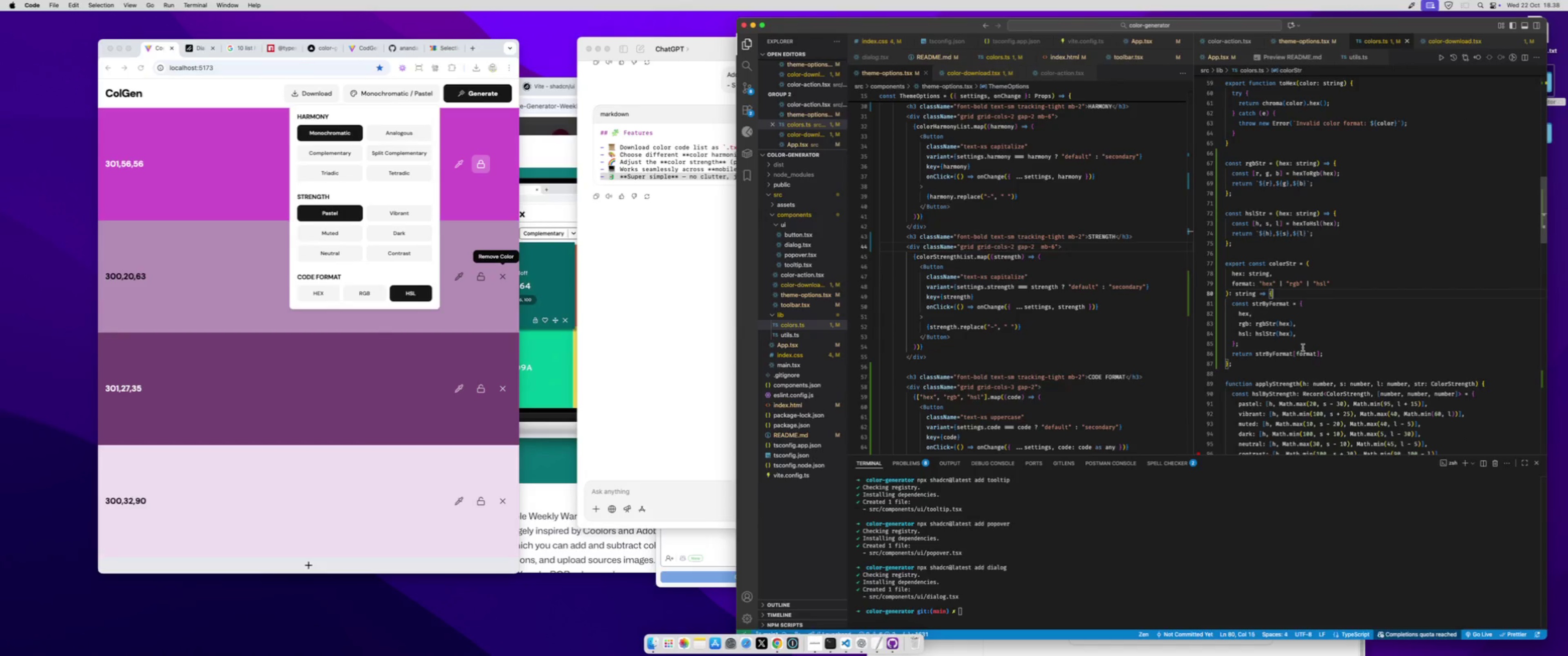 
scroll: coordinate [1303, 348], scroll_direction: up, amount: 1.0
 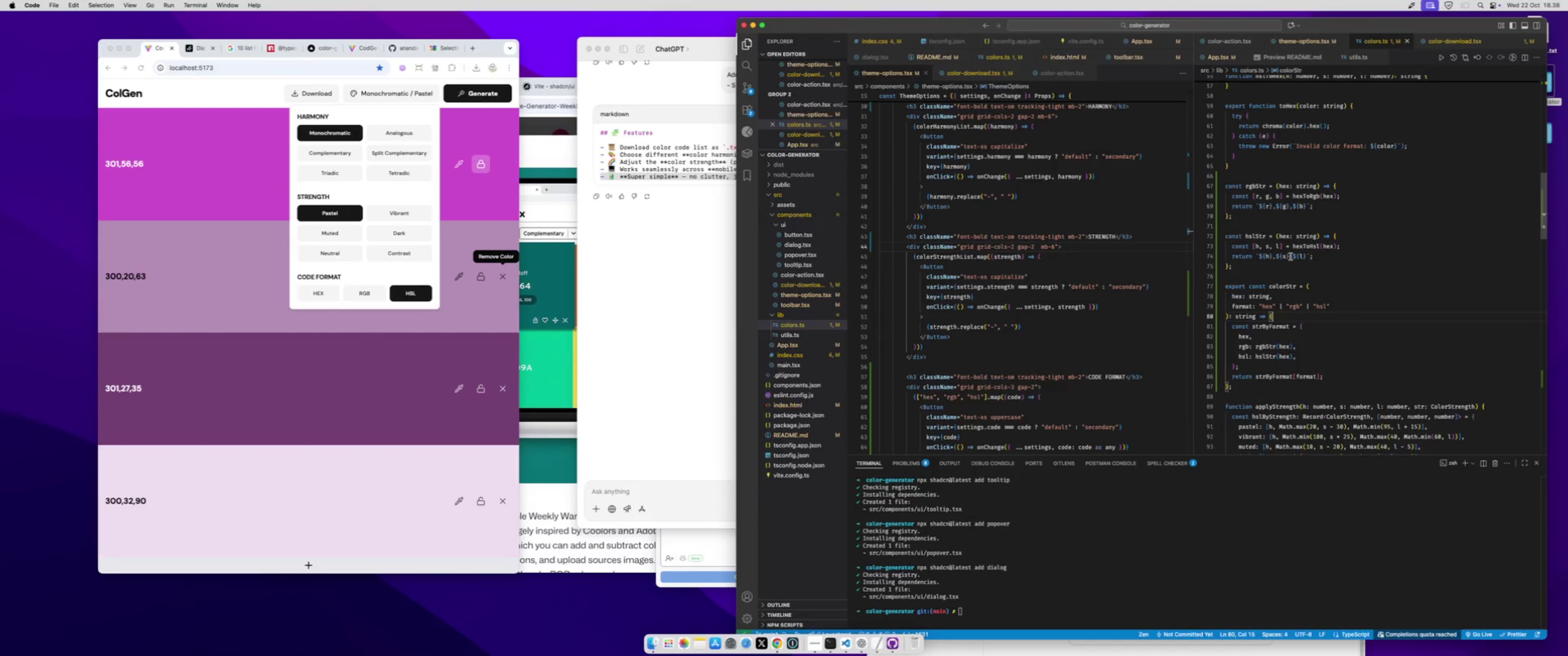 
left_click([1290, 256])
 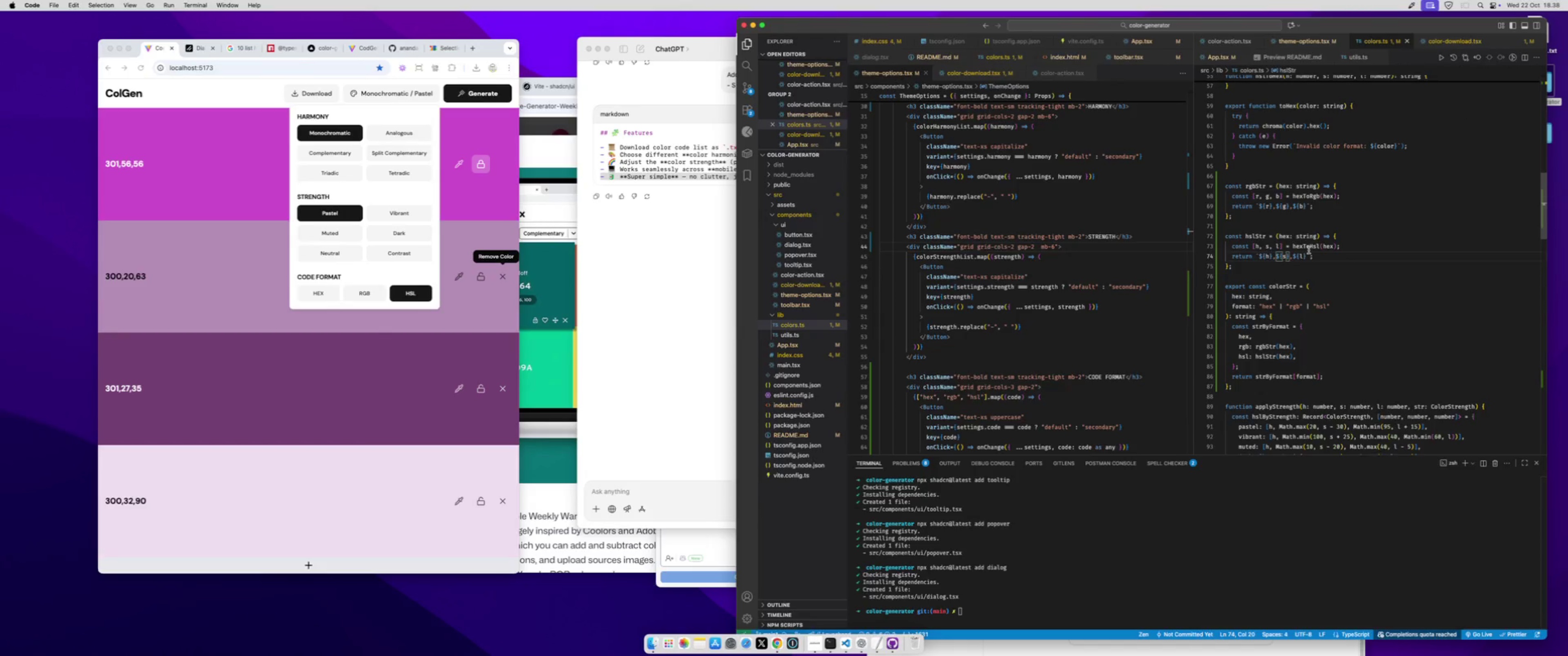 
key(Shift+5)
 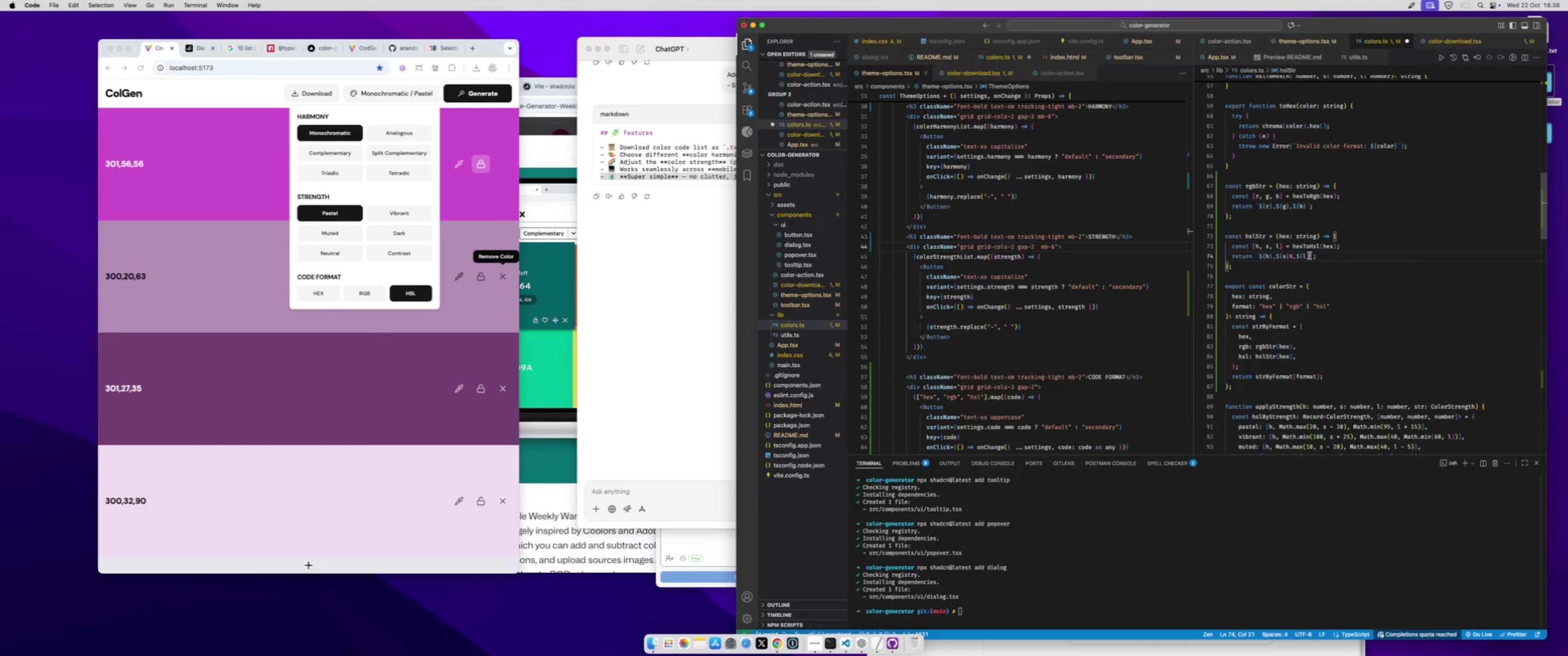 
left_click([1310, 256])
 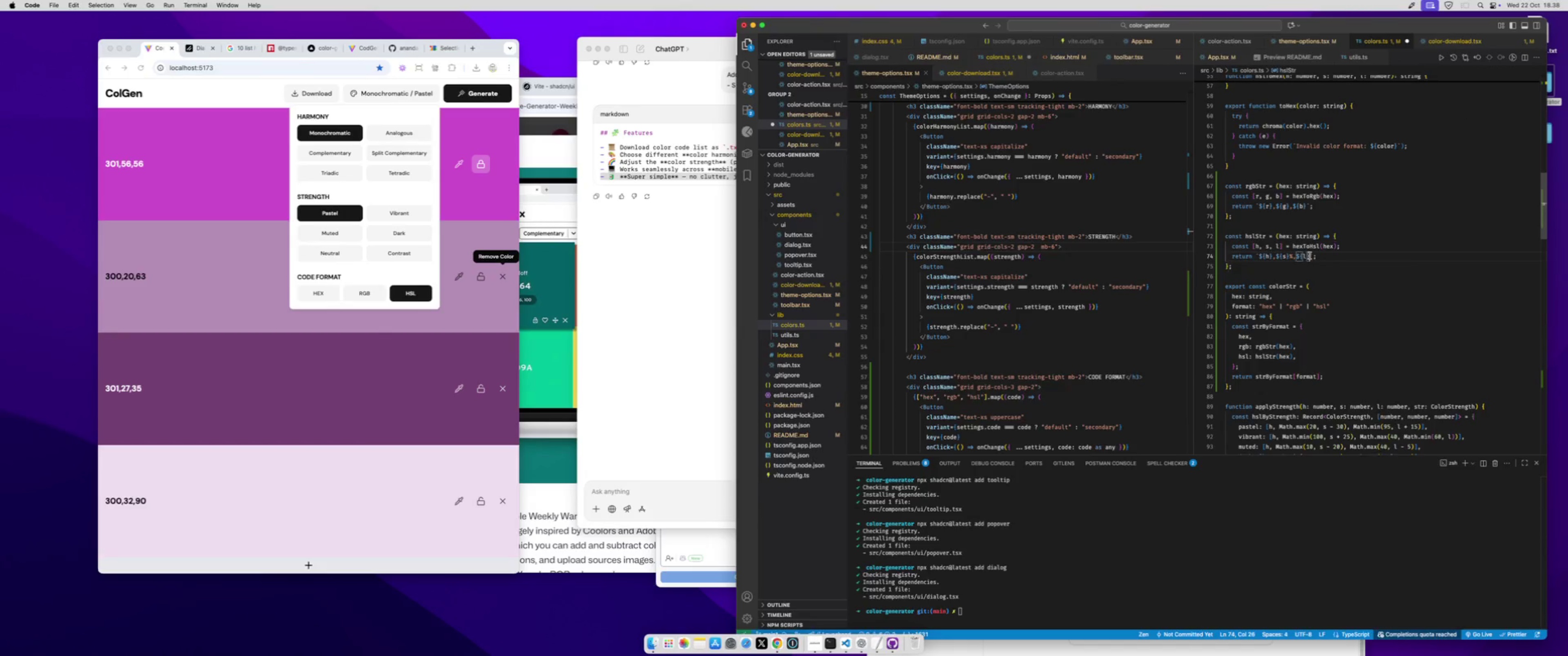 
key(Shift+ShiftLeft)
 